 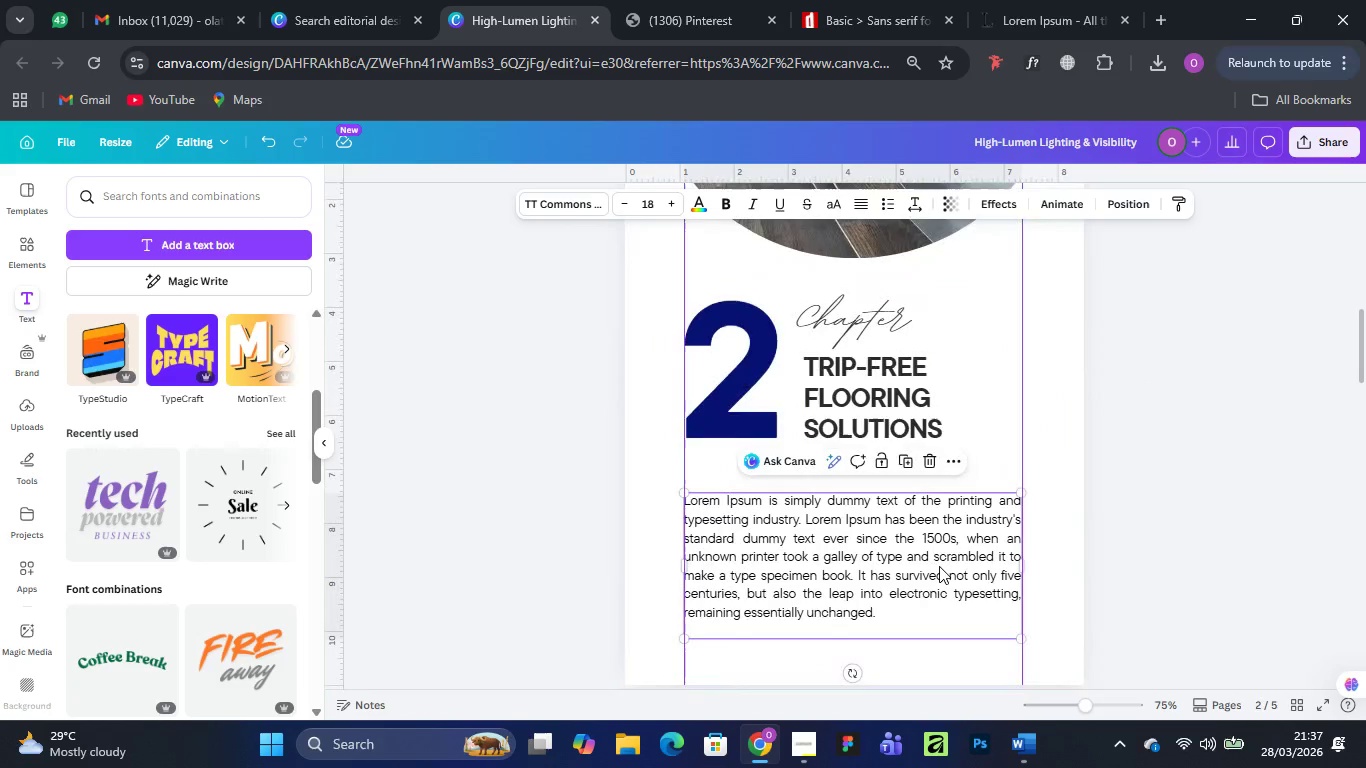 
key(Delete)
 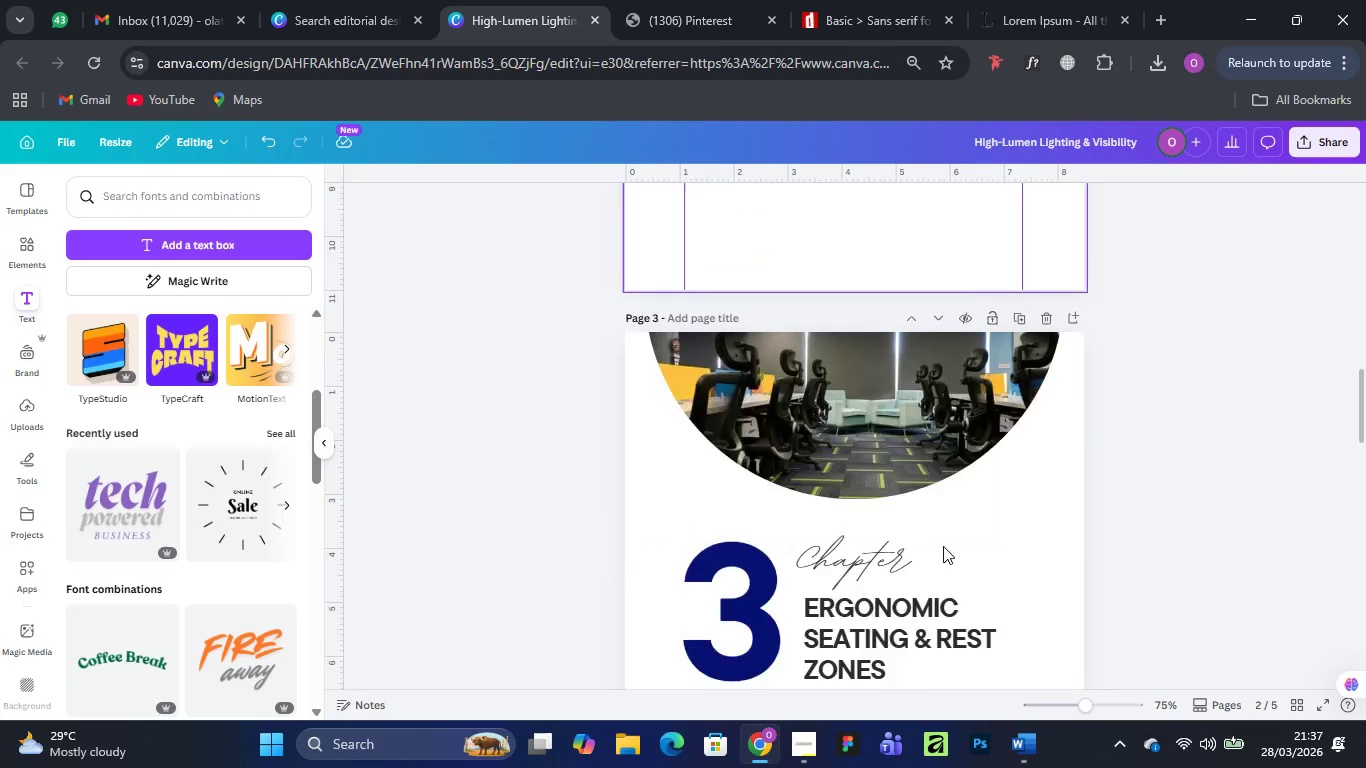 
scroll: coordinate [942, 579], scroll_direction: down, amount: 7.0
 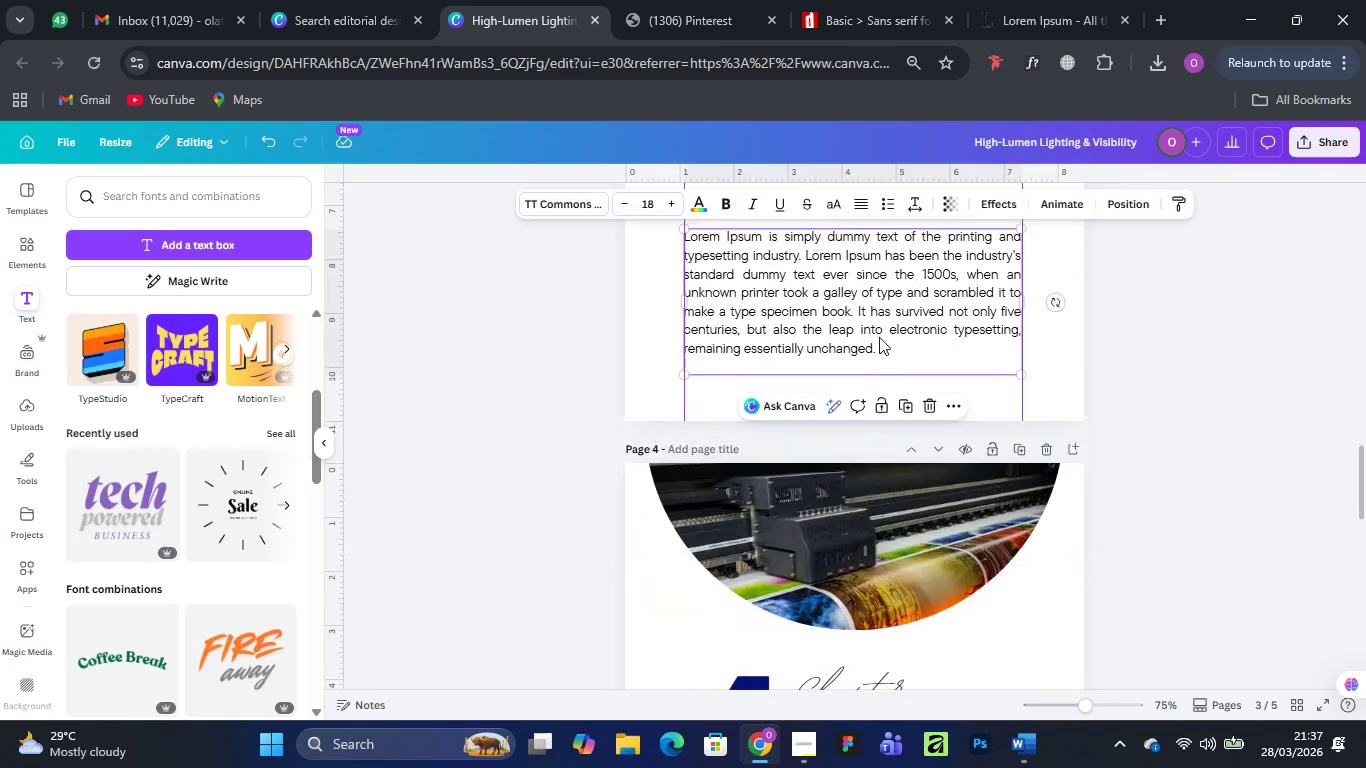 
left_click([879, 337])
 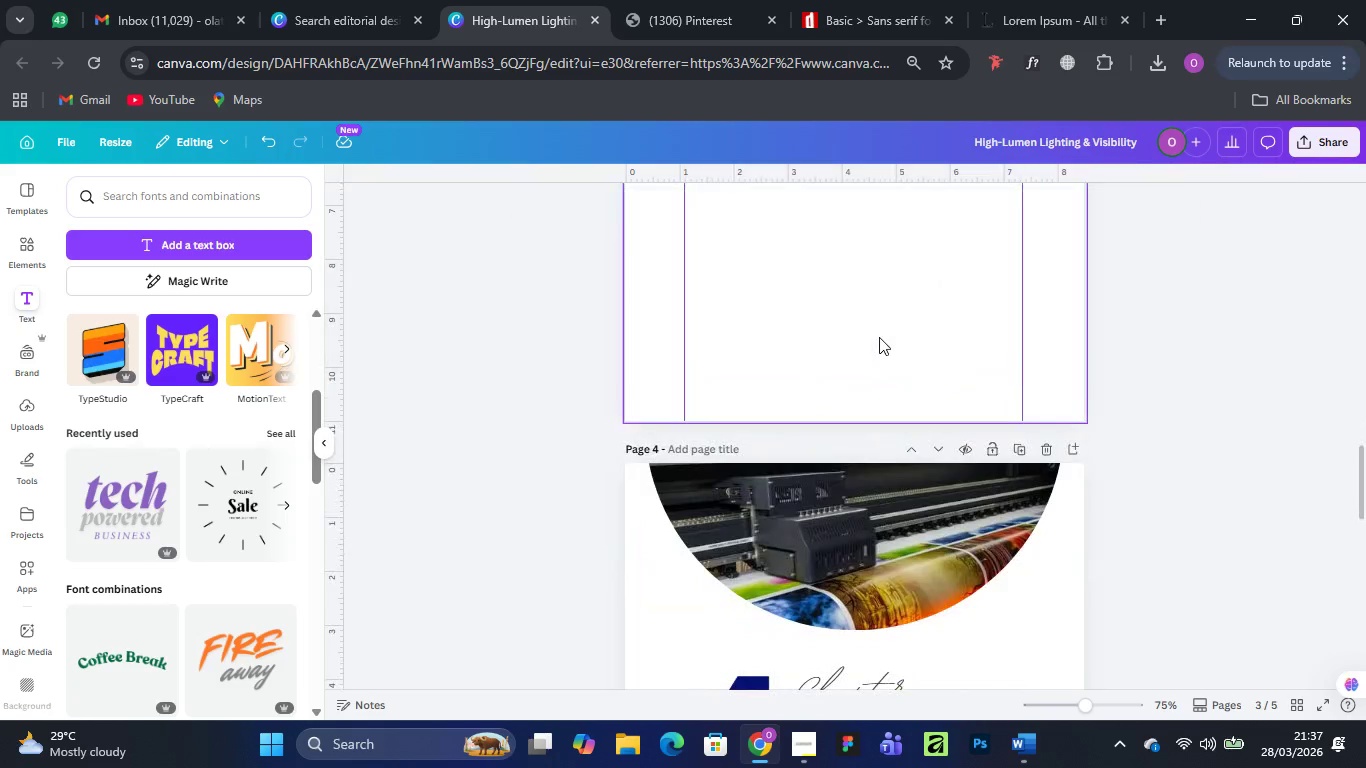 
key(Delete)
 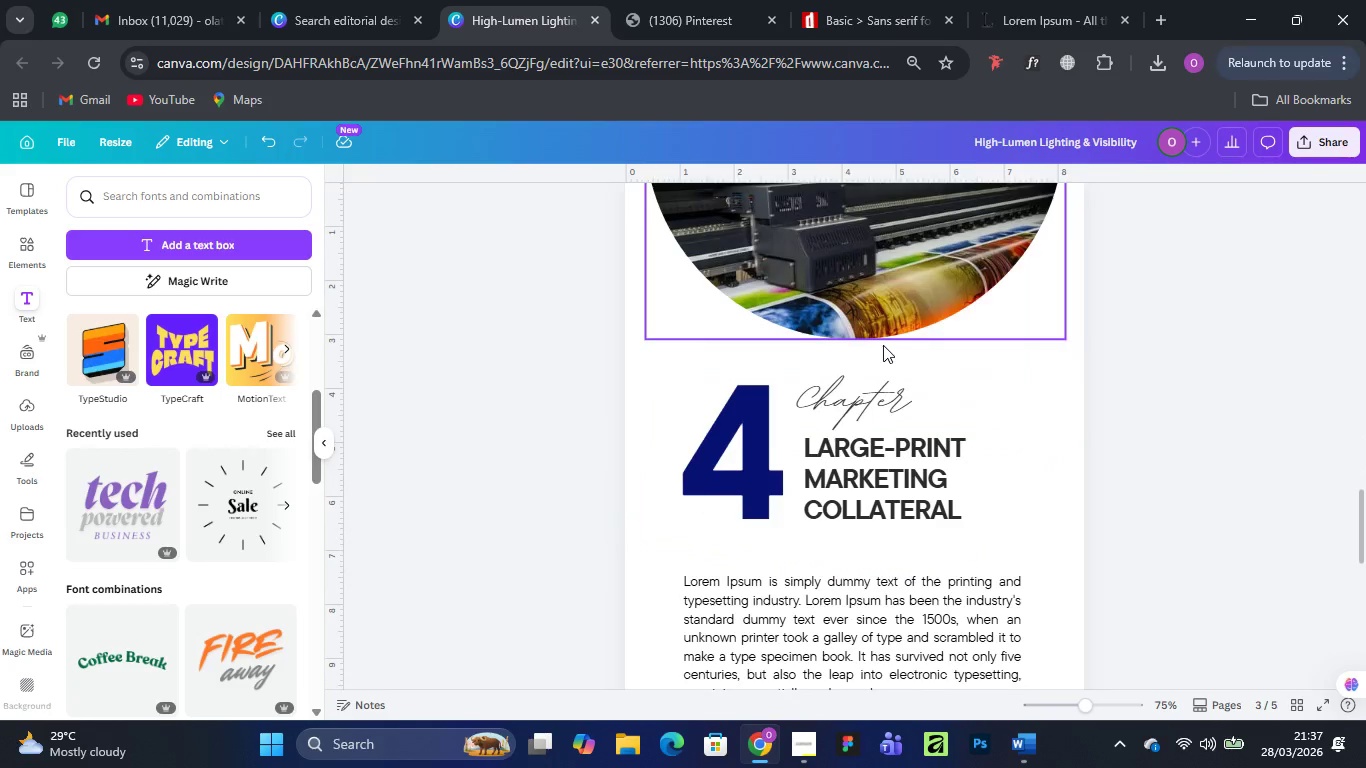 
scroll: coordinate [899, 382], scroll_direction: down, amount: 6.0
 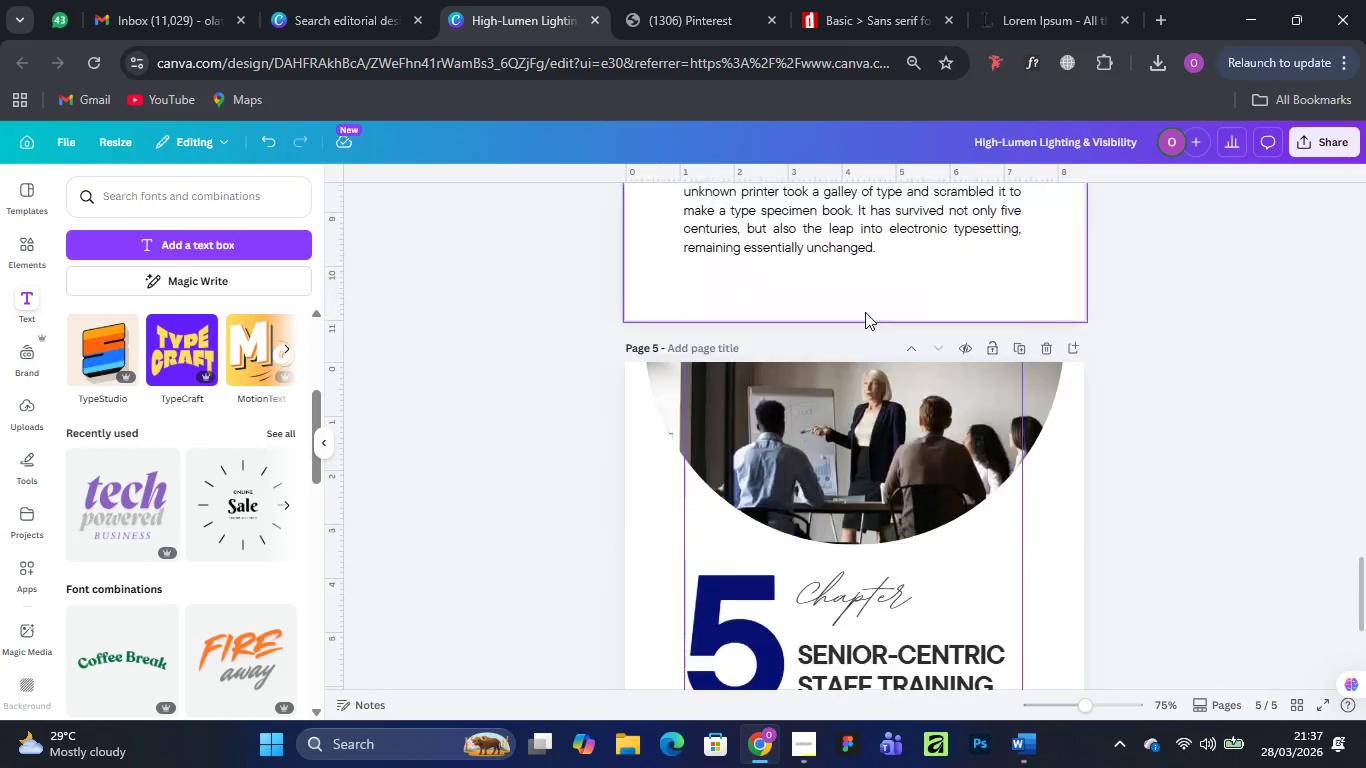 
scroll: coordinate [864, 311], scroll_direction: up, amount: 3.0
 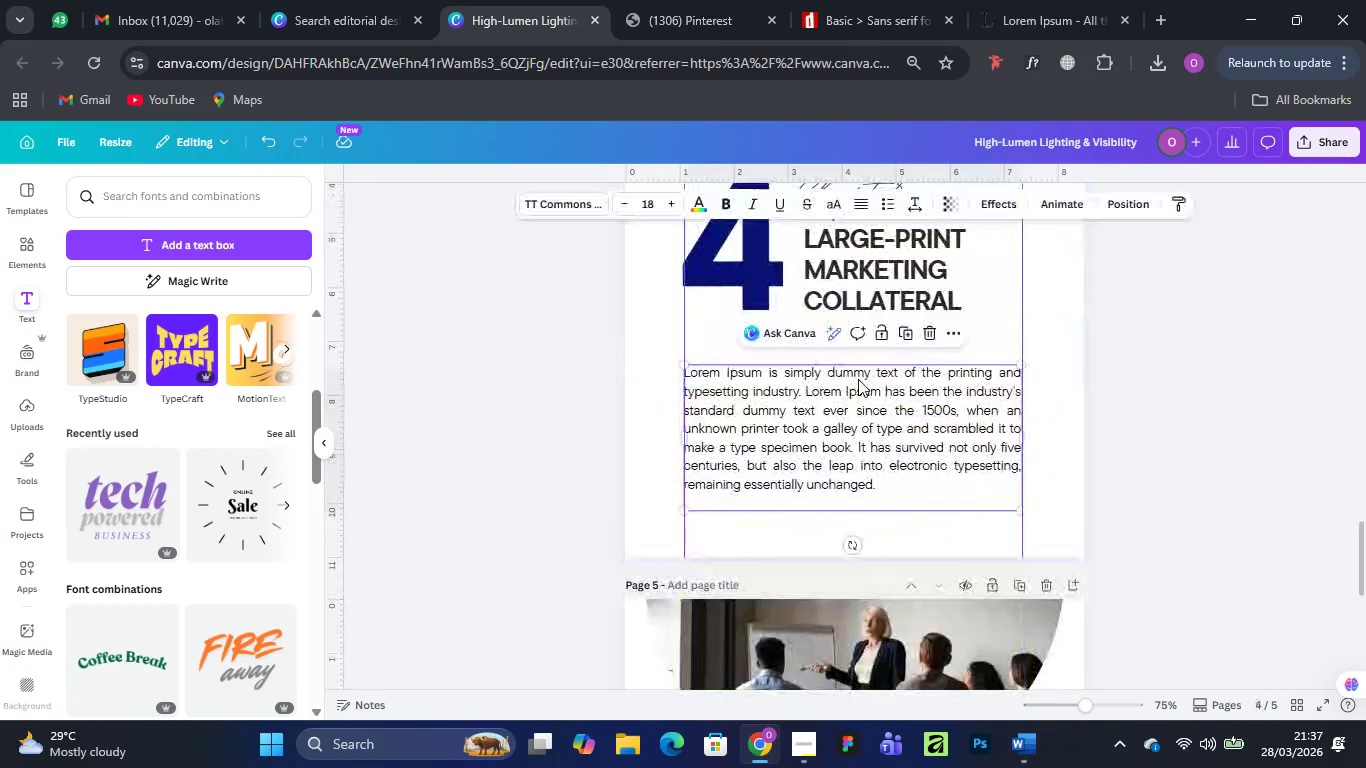 
left_click([858, 379])
 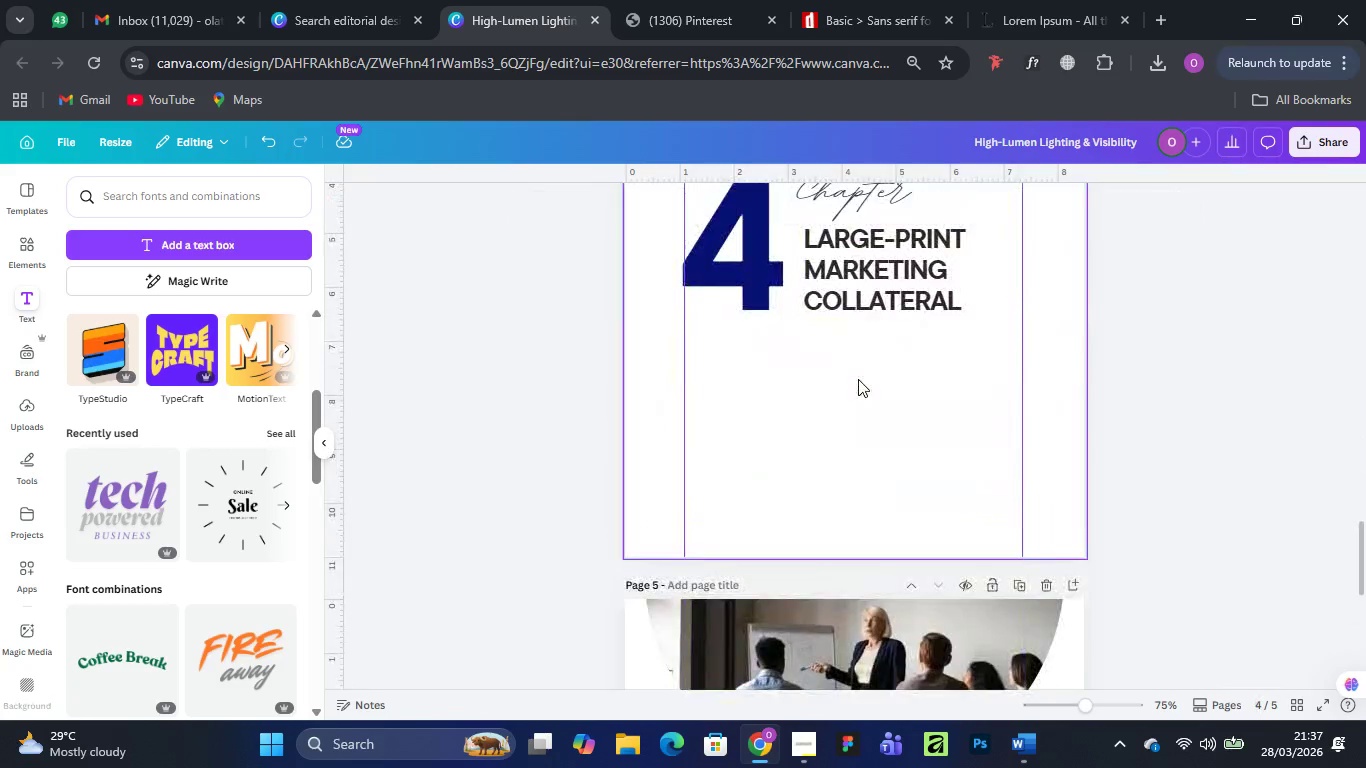 
key(Delete)
 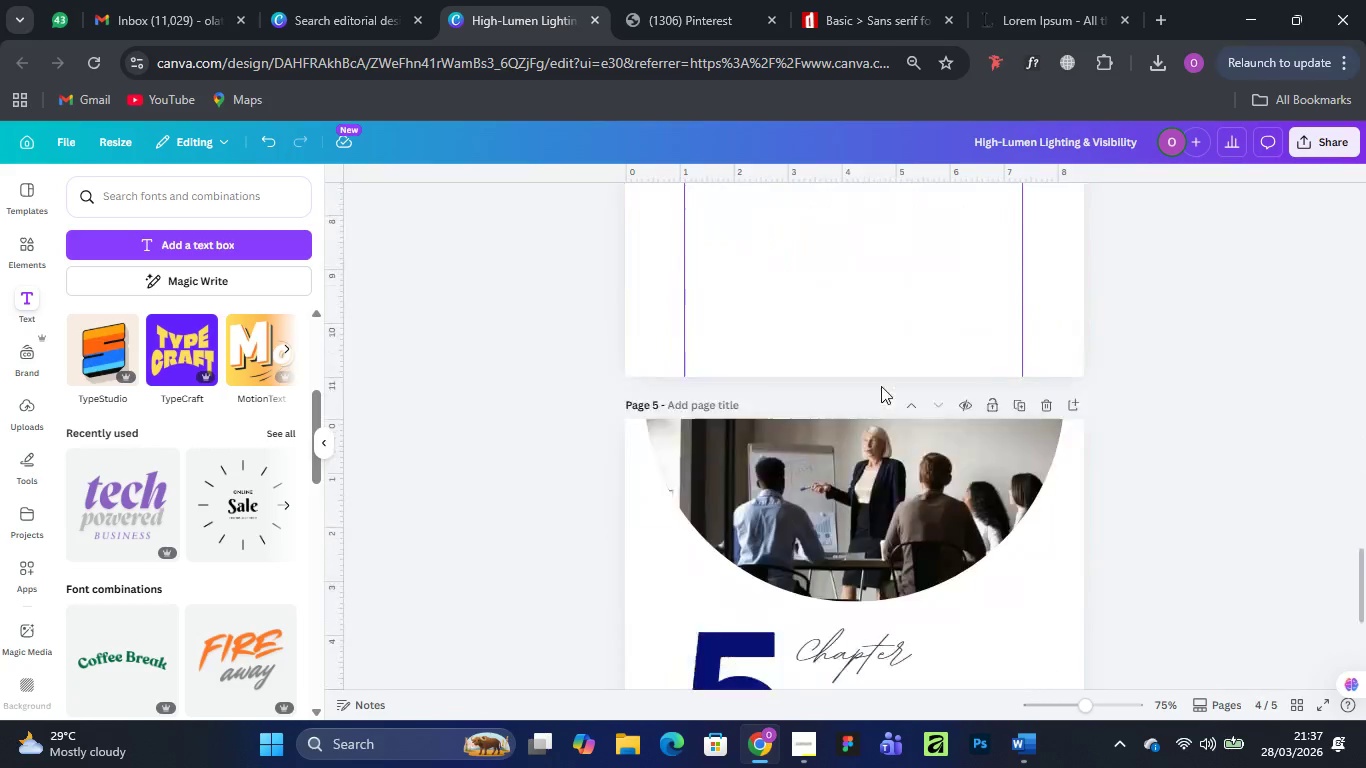 
scroll: coordinate [878, 386], scroll_direction: down, amount: 7.0
 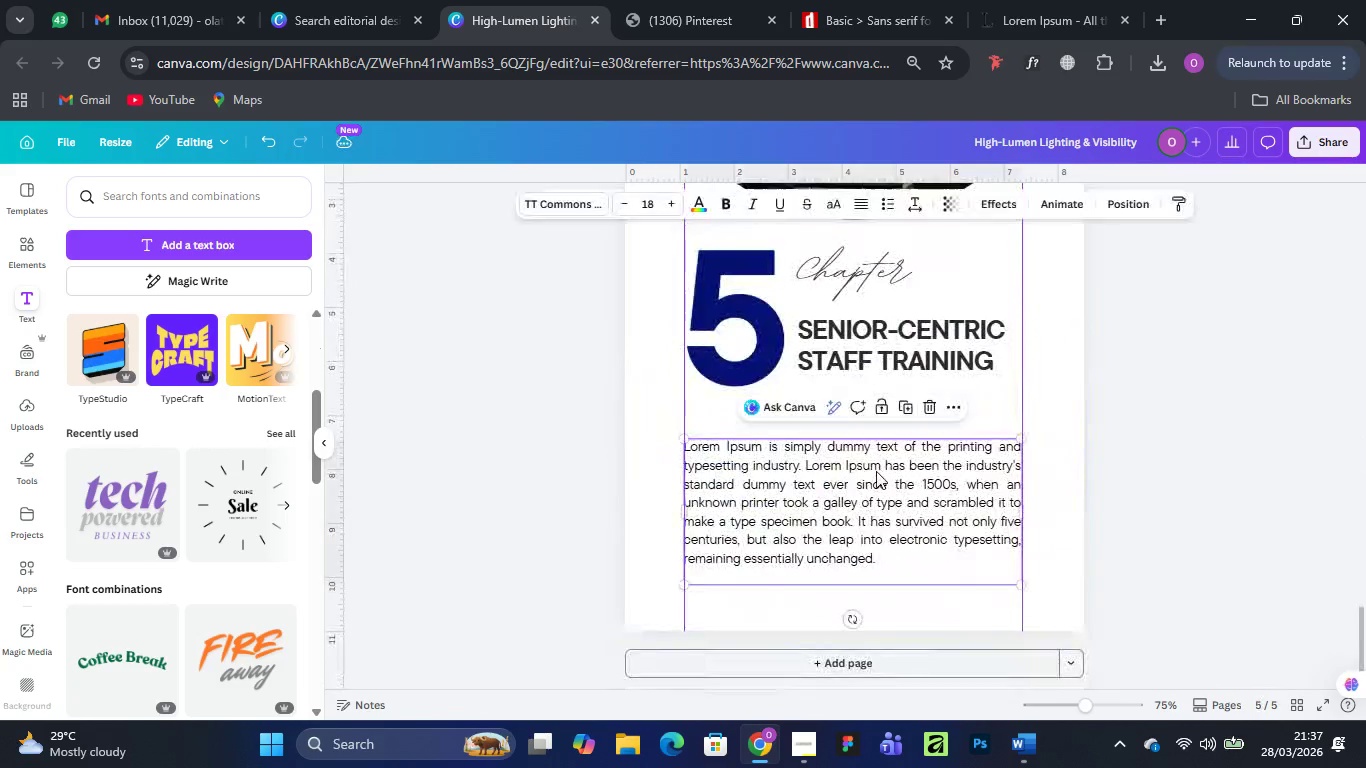 
left_click([876, 471])
 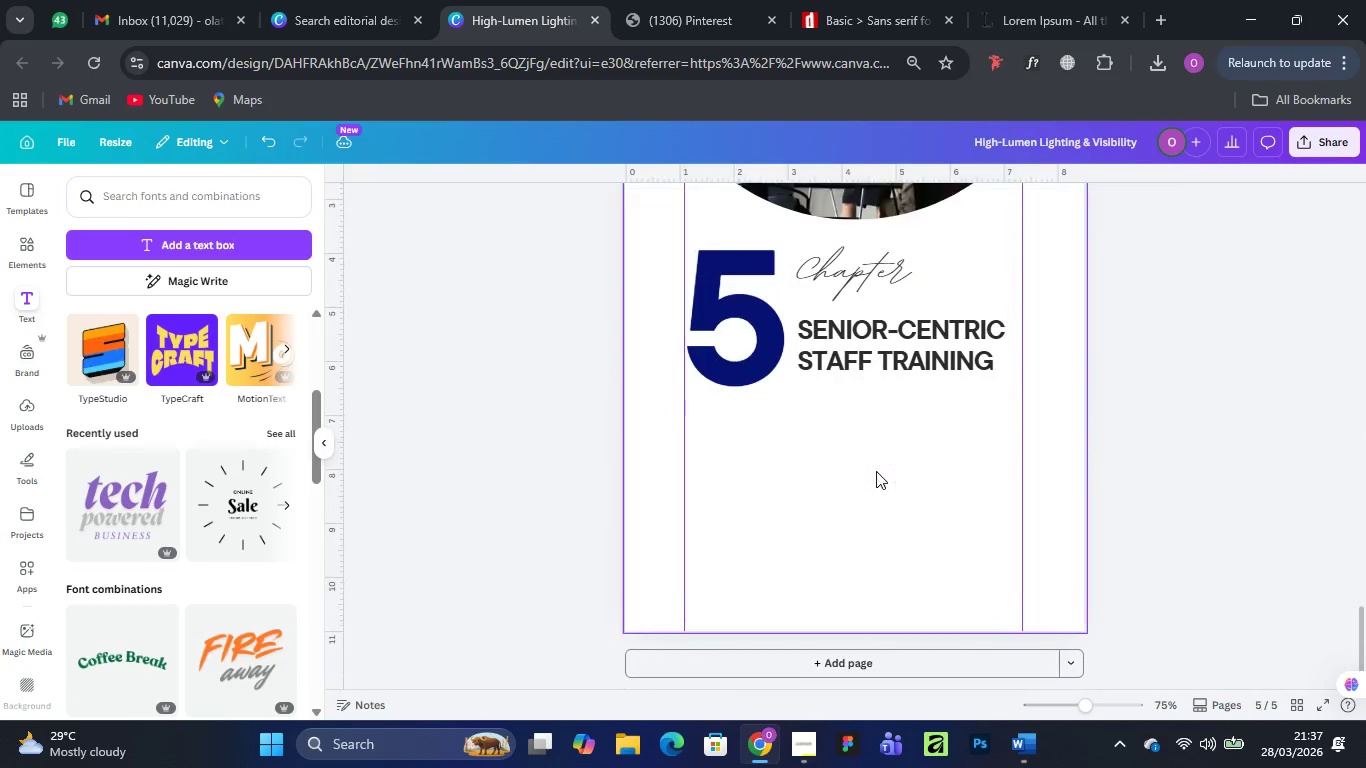 
key(Delete)
 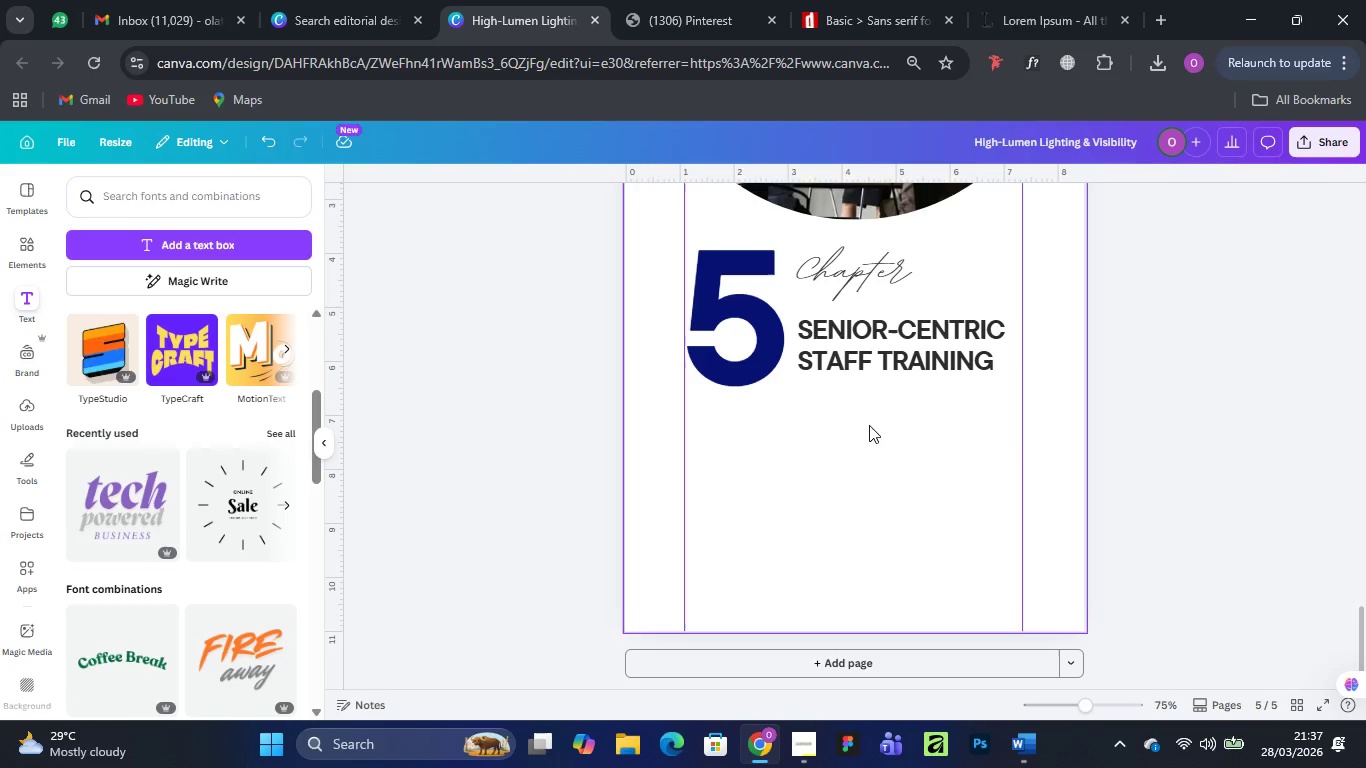 
scroll: coordinate [866, 413], scroll_direction: up, amount: 3.0
 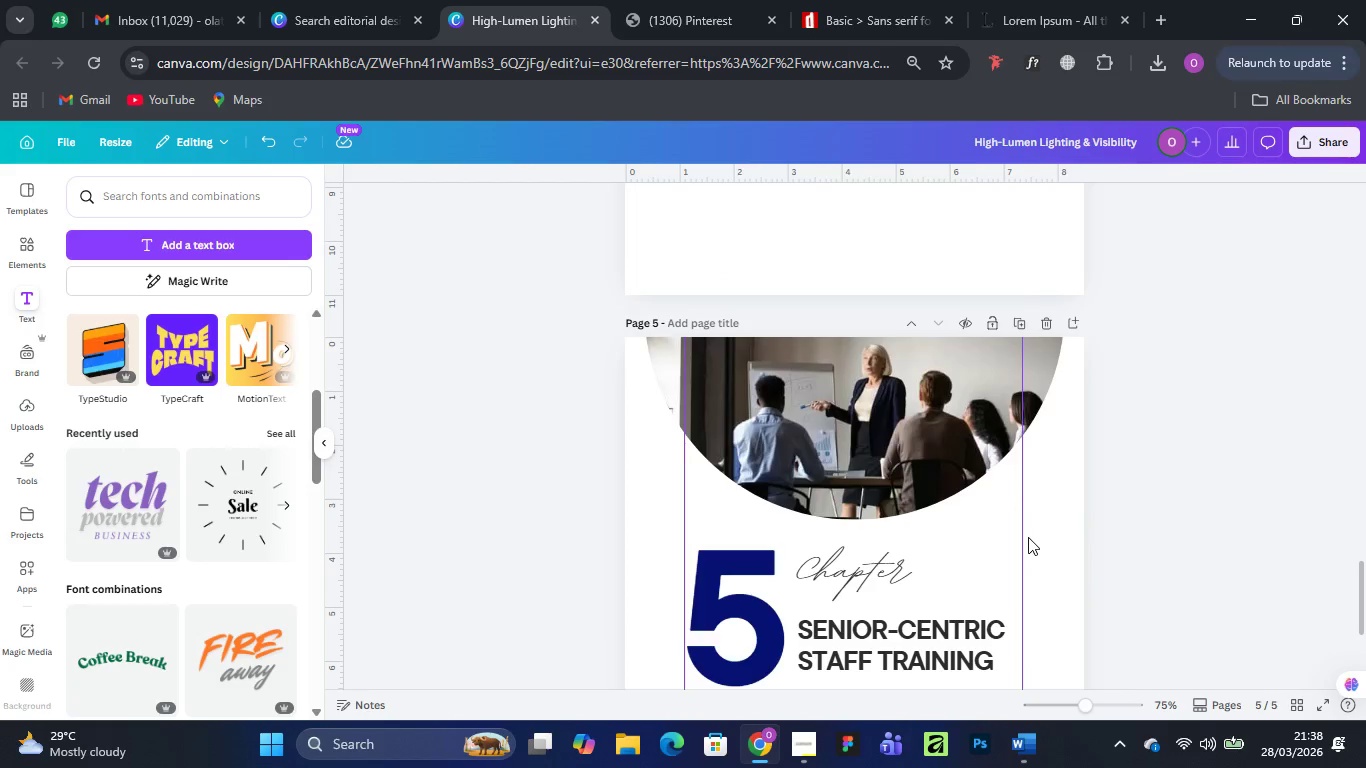 
left_click_drag(start_coordinate=[1020, 534], to_coordinate=[1125, 516])
 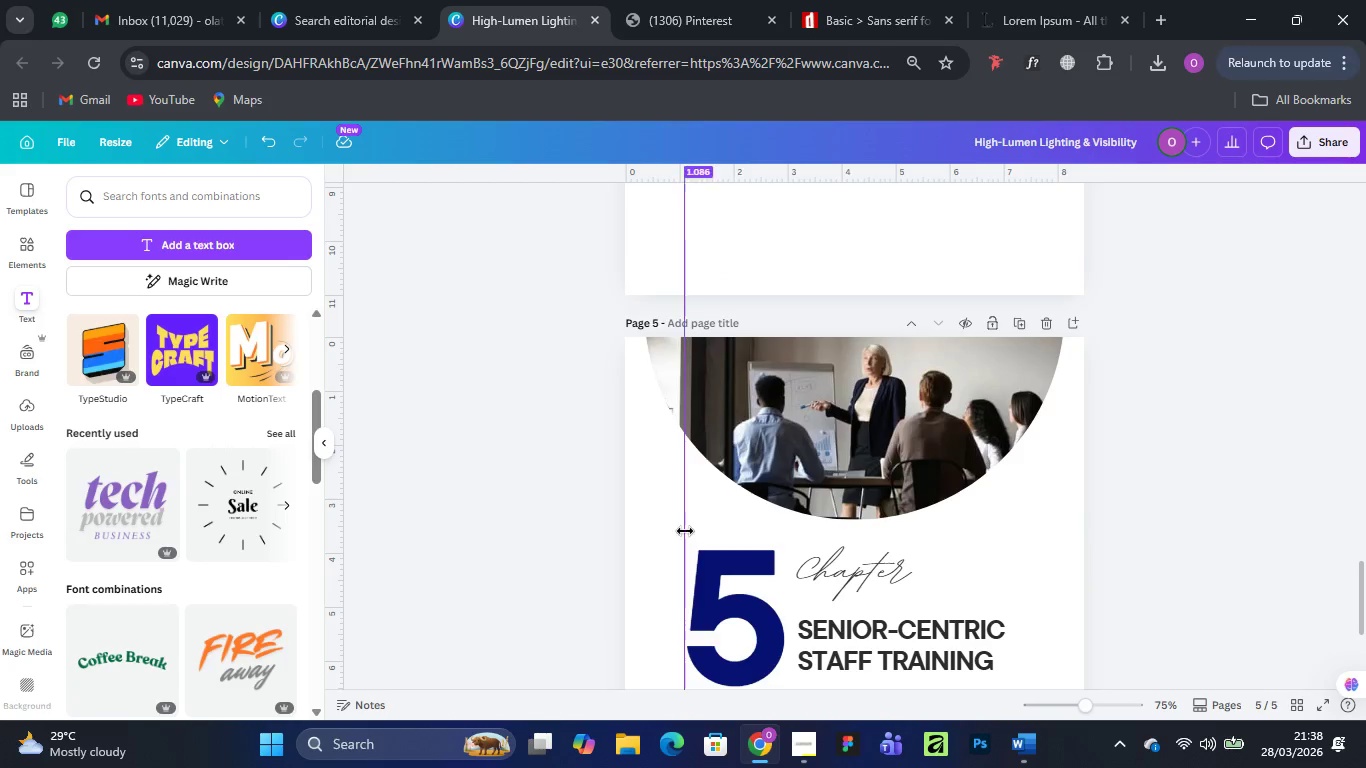 
left_click_drag(start_coordinate=[683, 531], to_coordinate=[459, 560])
 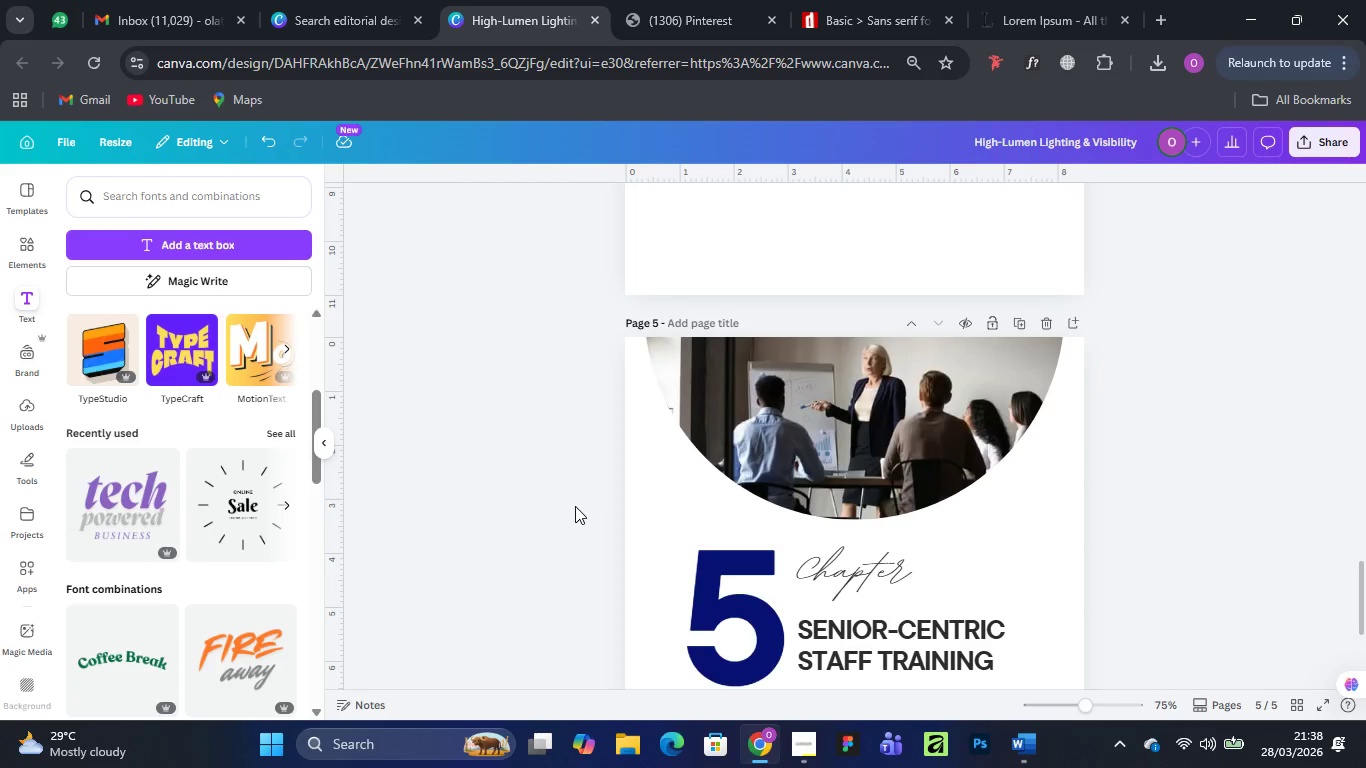 
wait(23.41)
 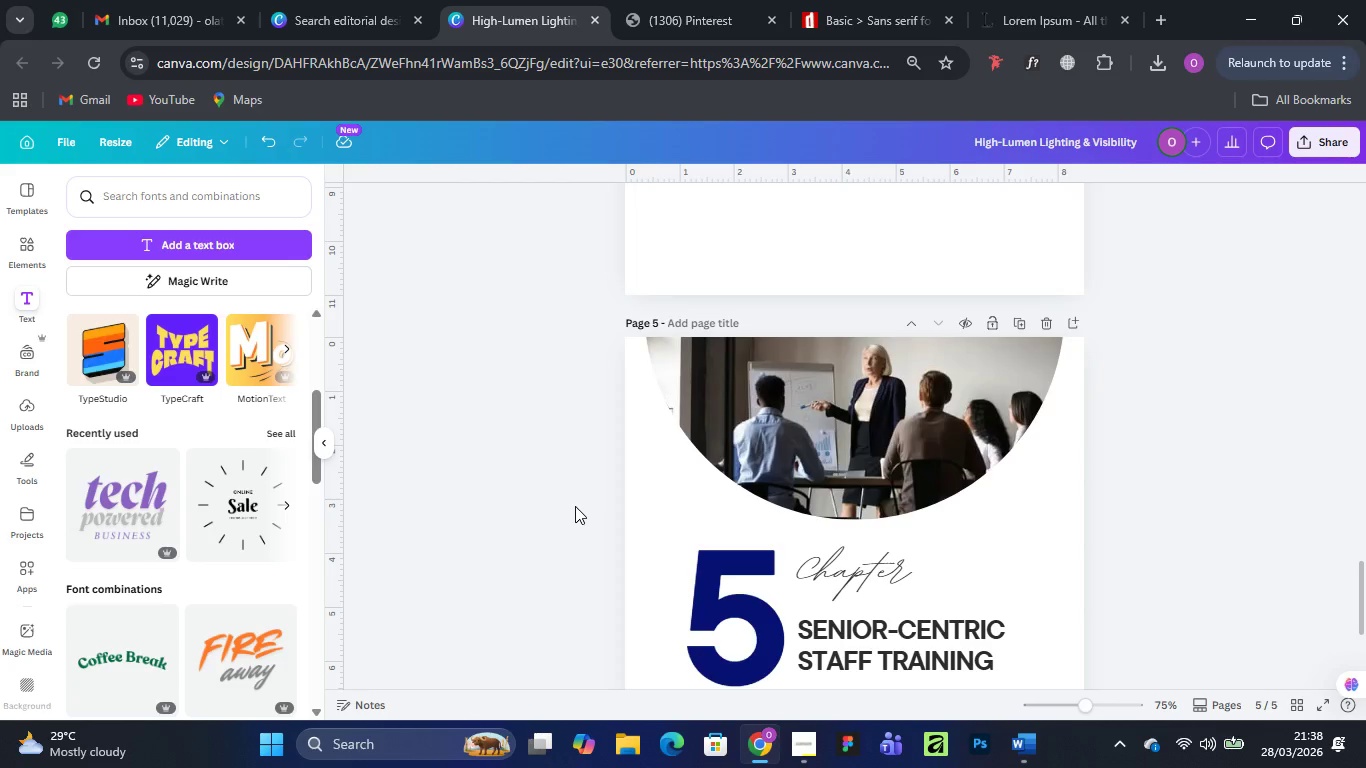 
scroll: coordinate [811, 440], scroll_direction: up, amount: 4.0
 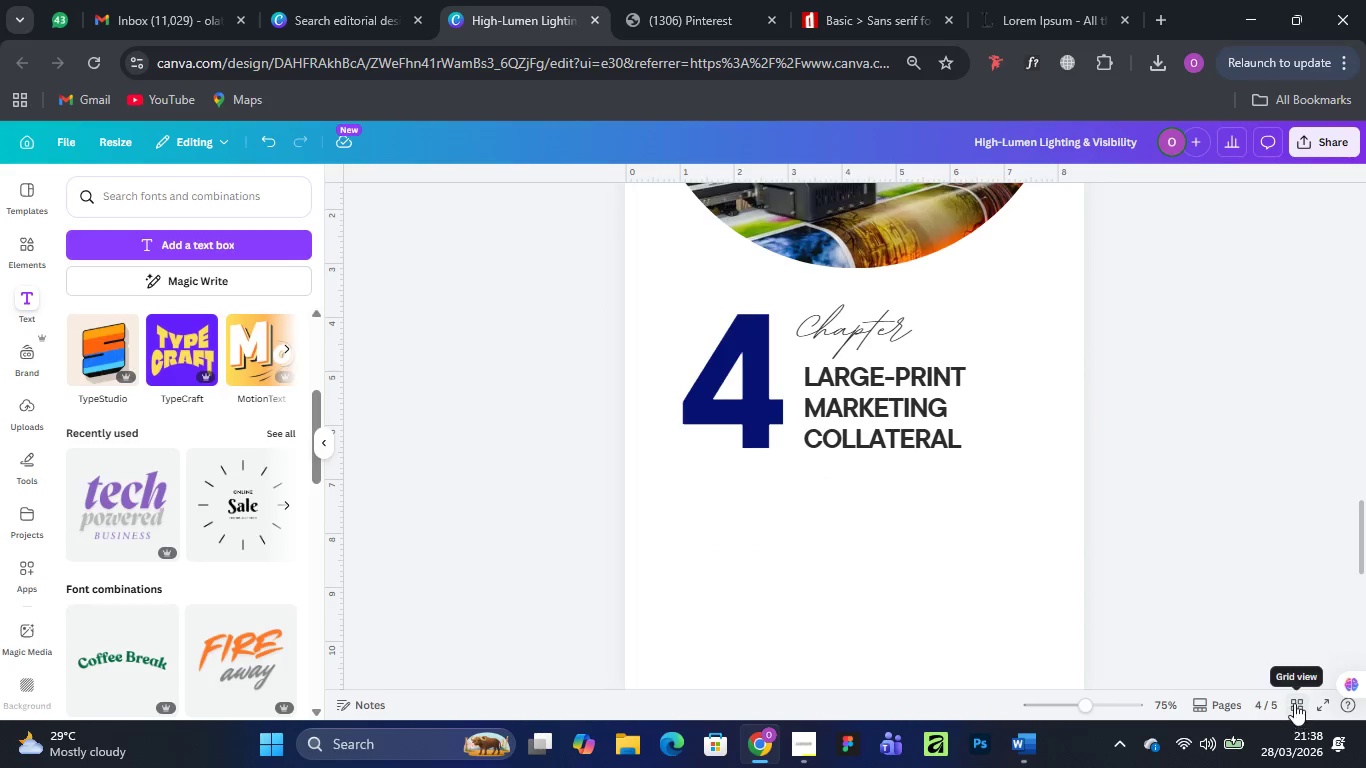 
left_click([1294, 702])
 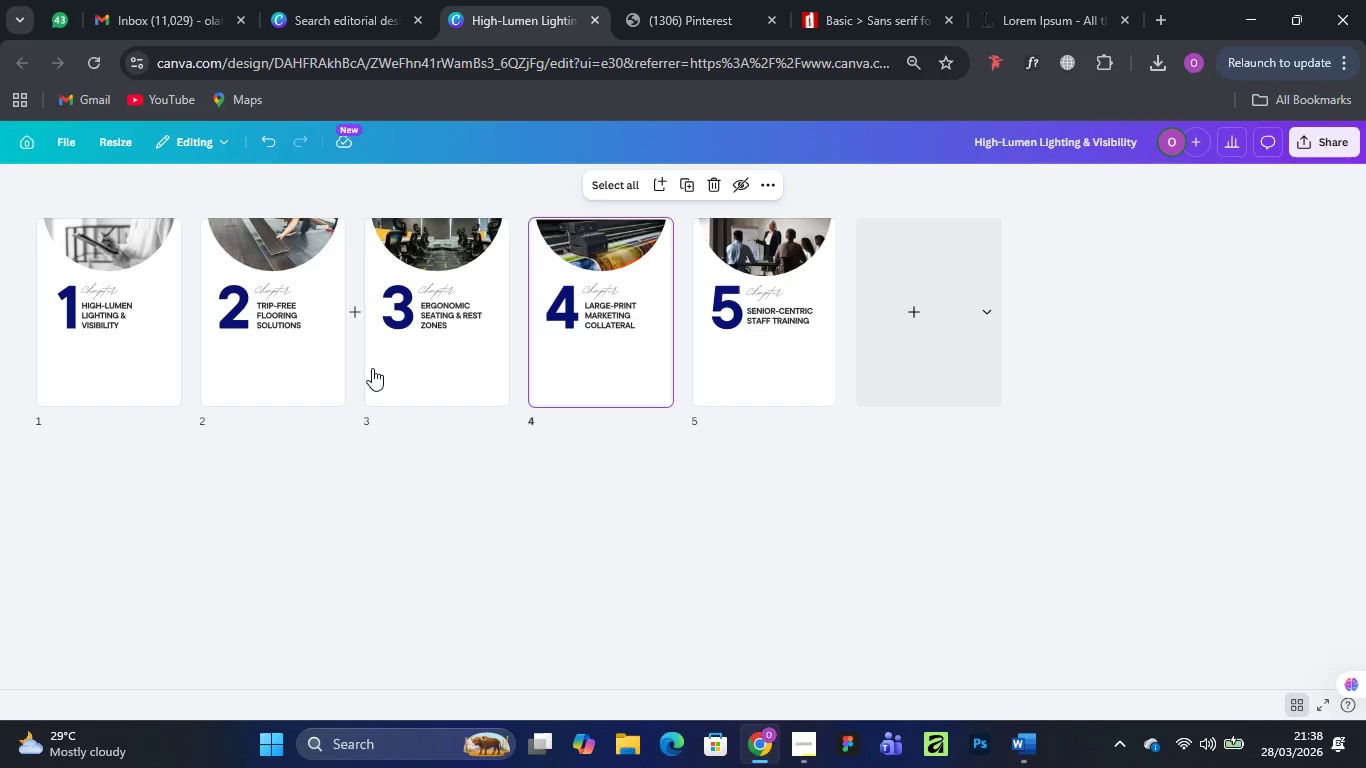 
scroll: coordinate [422, 340], scroll_direction: up, amount: 4.0
 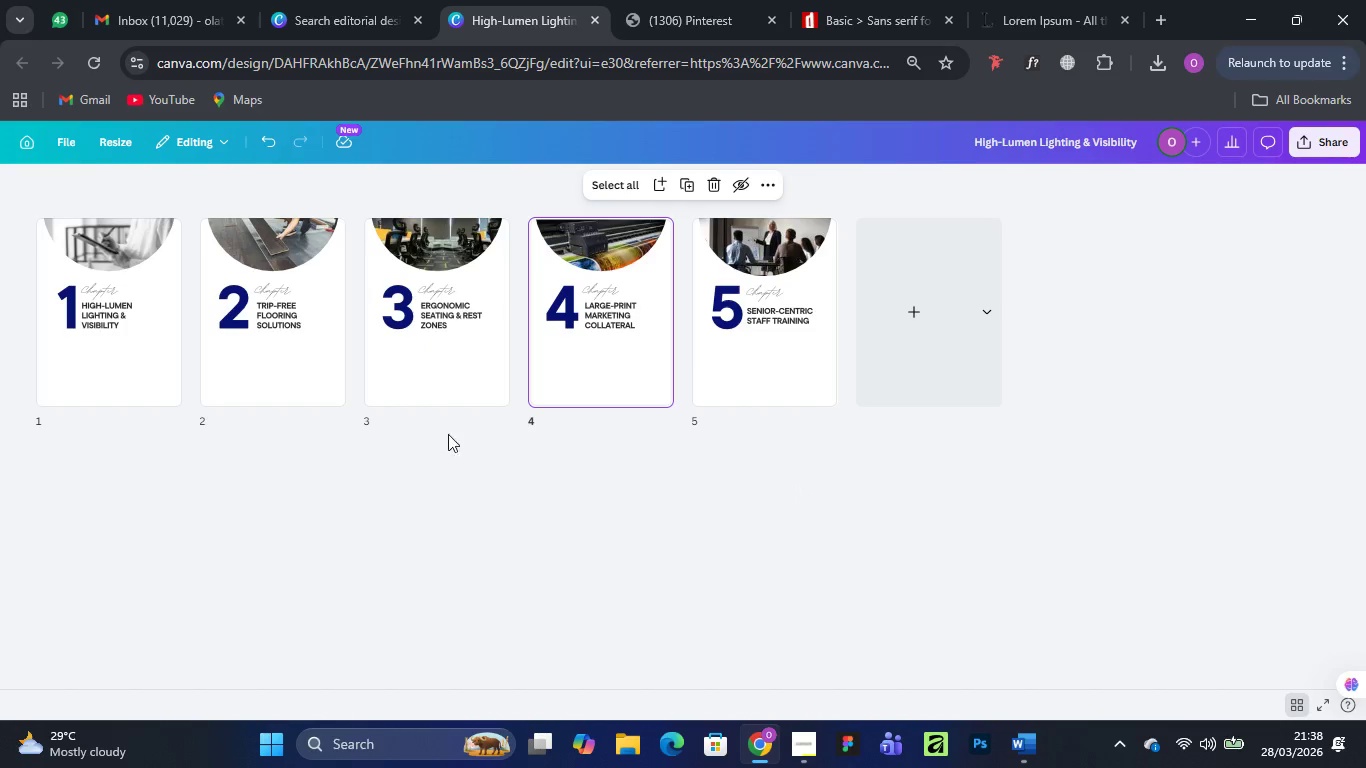 
wait(8.35)
 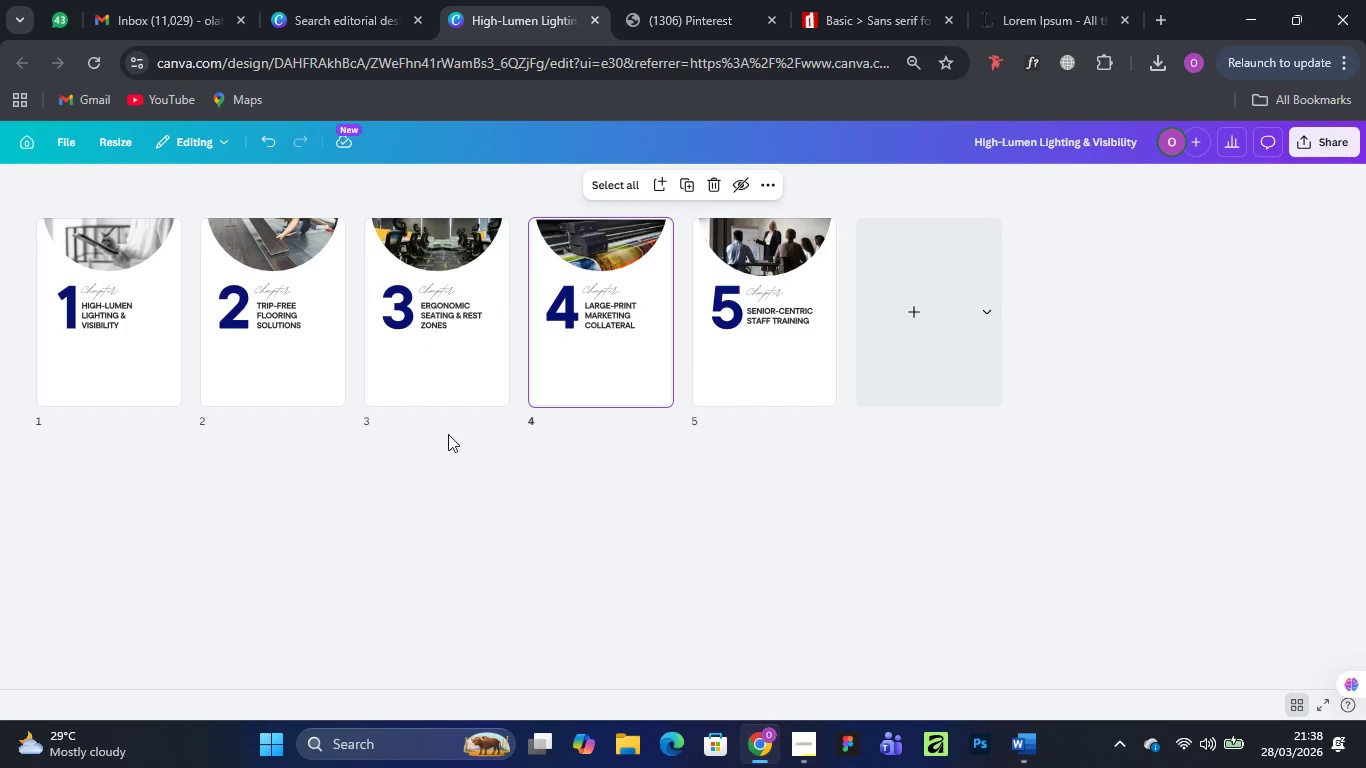 
left_click([1297, 704])
 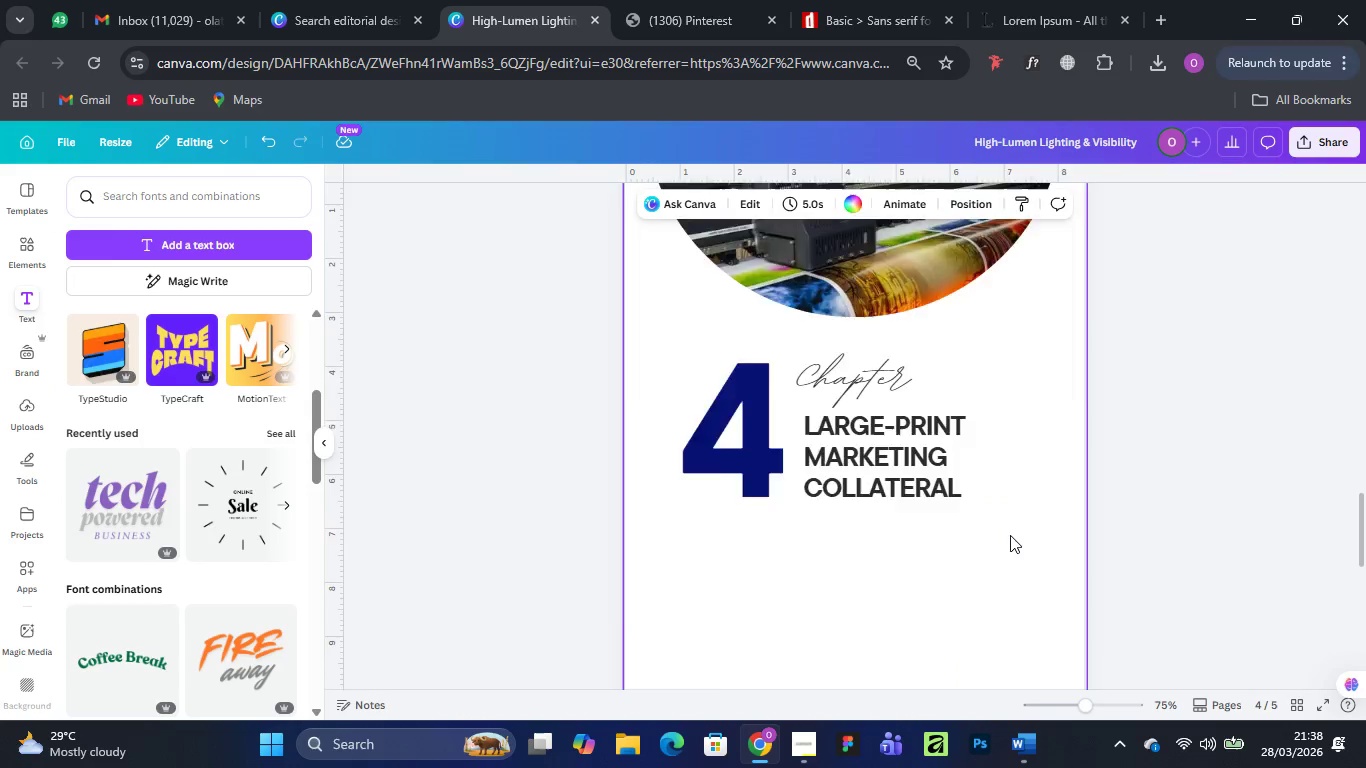 
scroll: coordinate [1011, 490], scroll_direction: up, amount: 27.0
 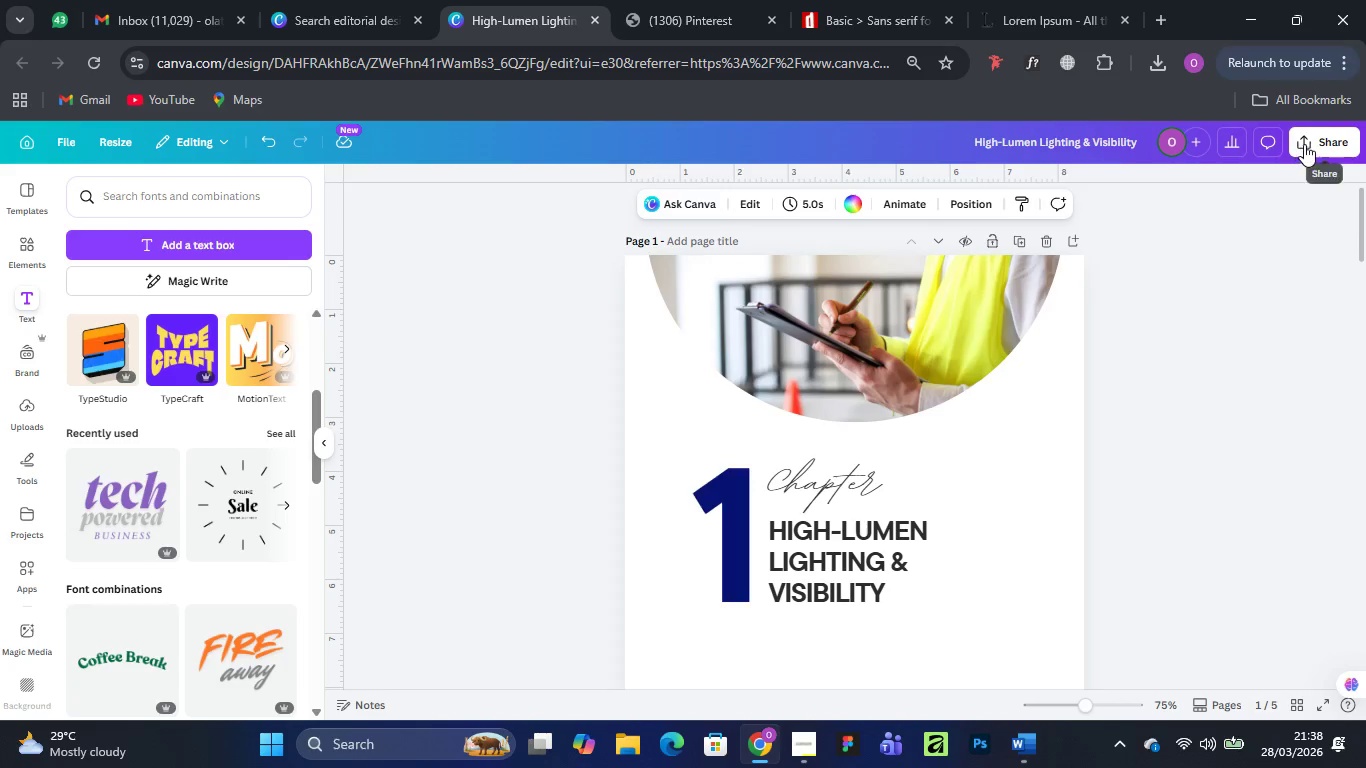 
left_click([1306, 141])
 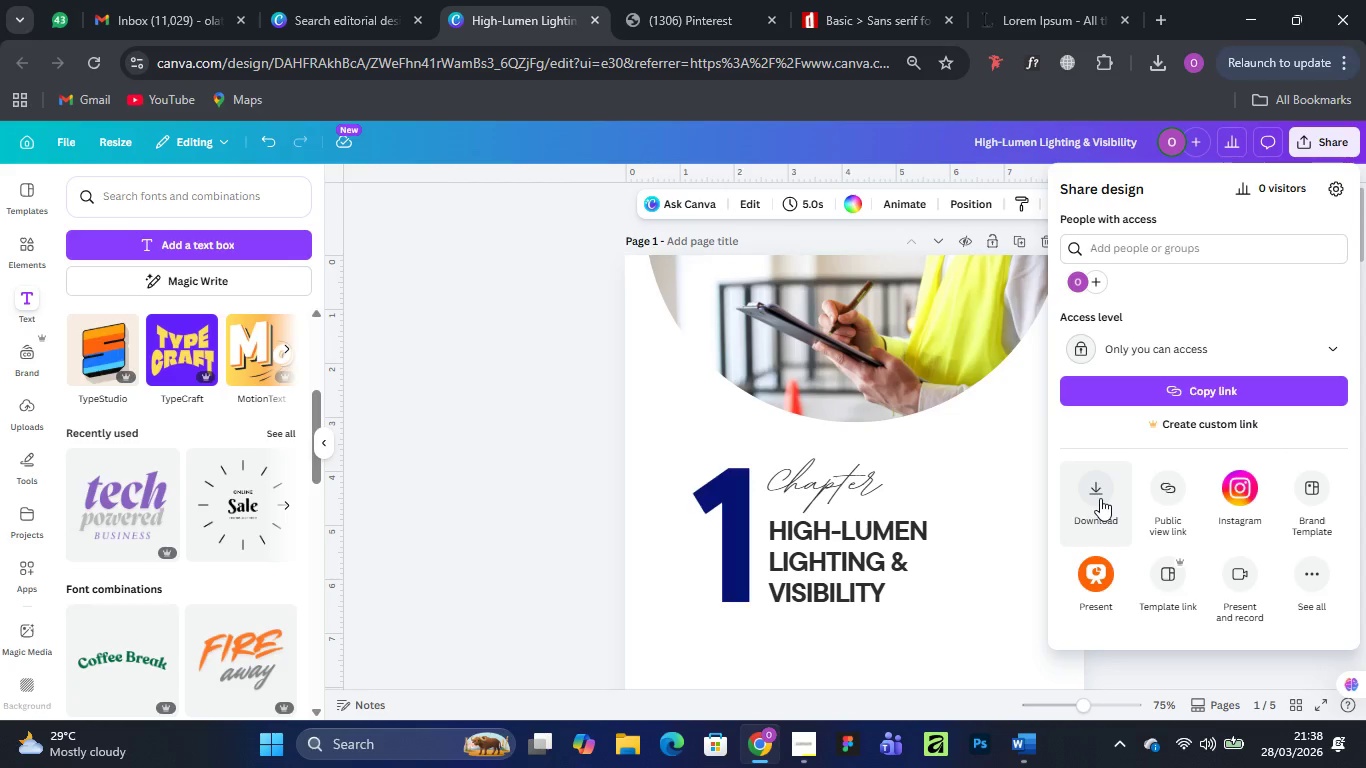 
left_click([1096, 491])
 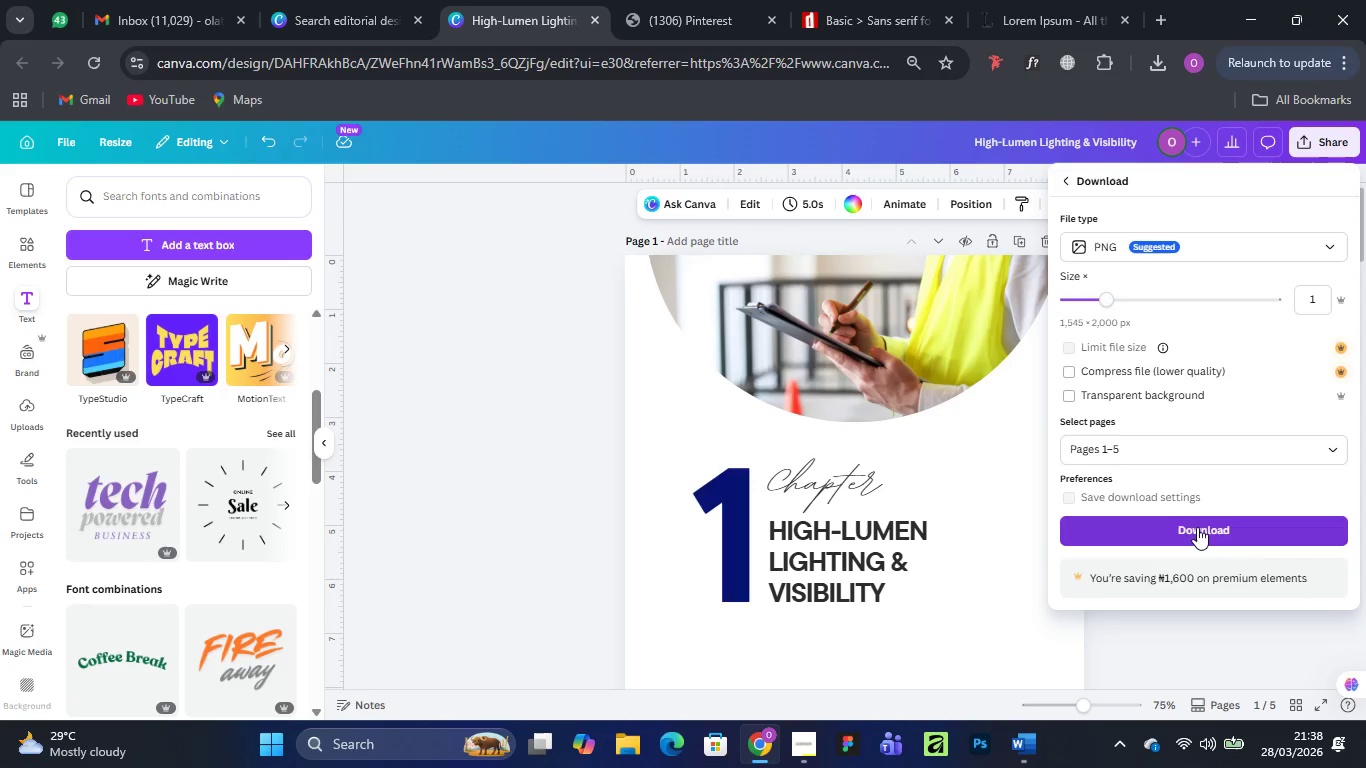 
wait(5.22)
 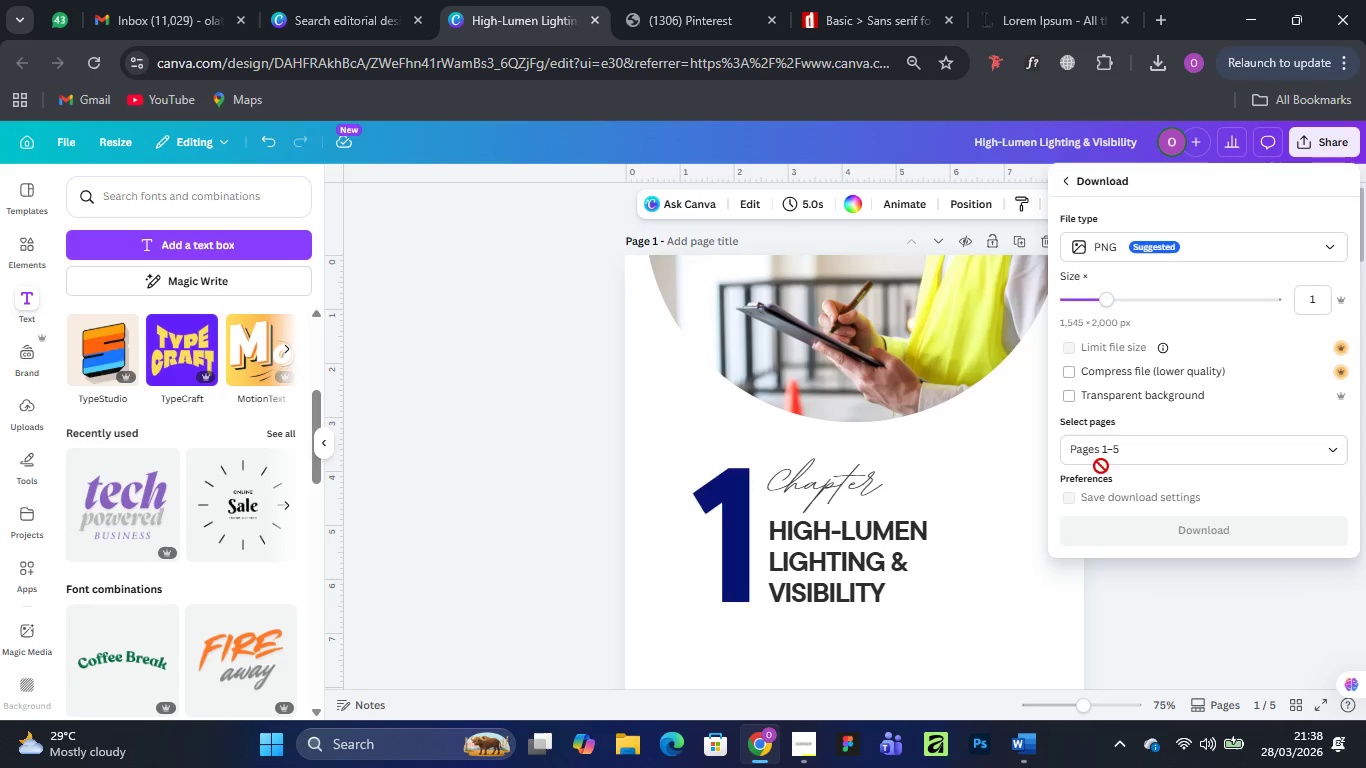 
left_click([1197, 527])
 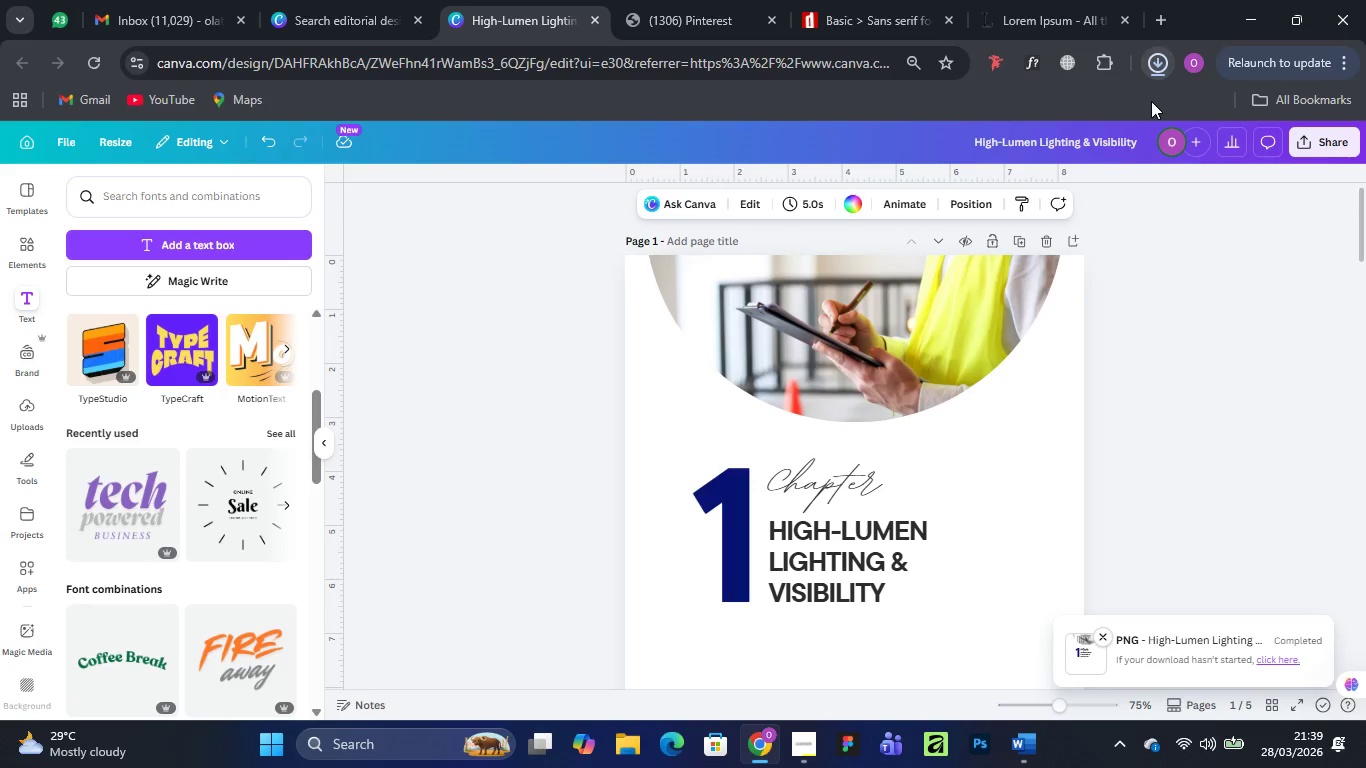 
wait(20.55)
 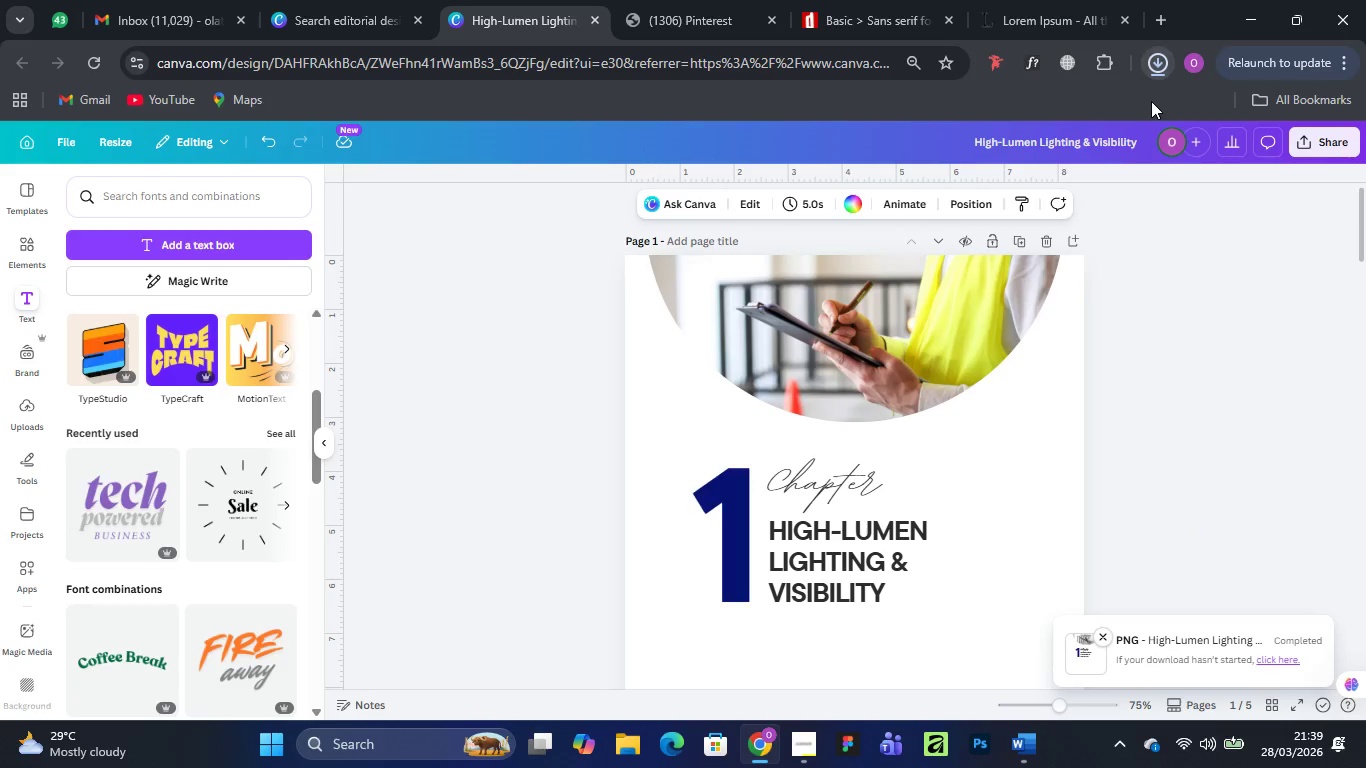 
left_click([1157, 70])
 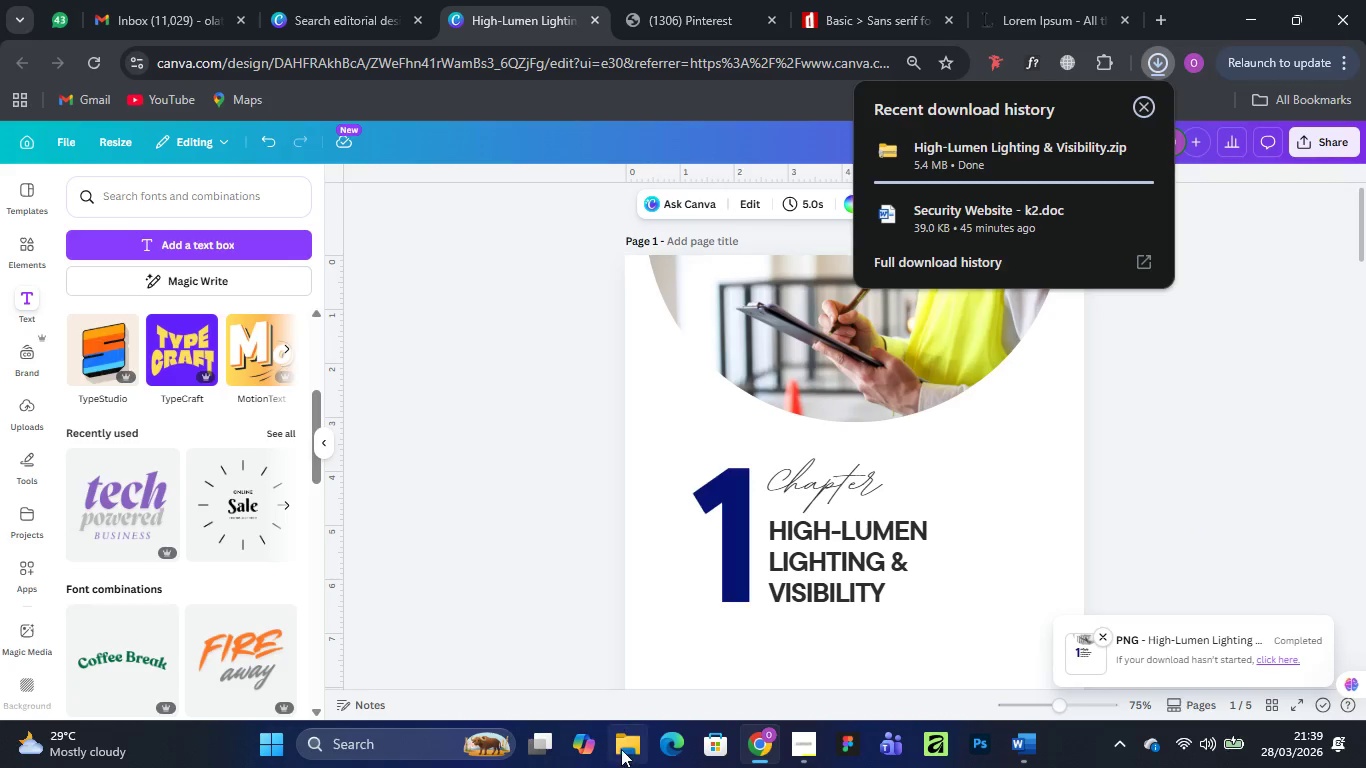 
left_click([623, 754])
 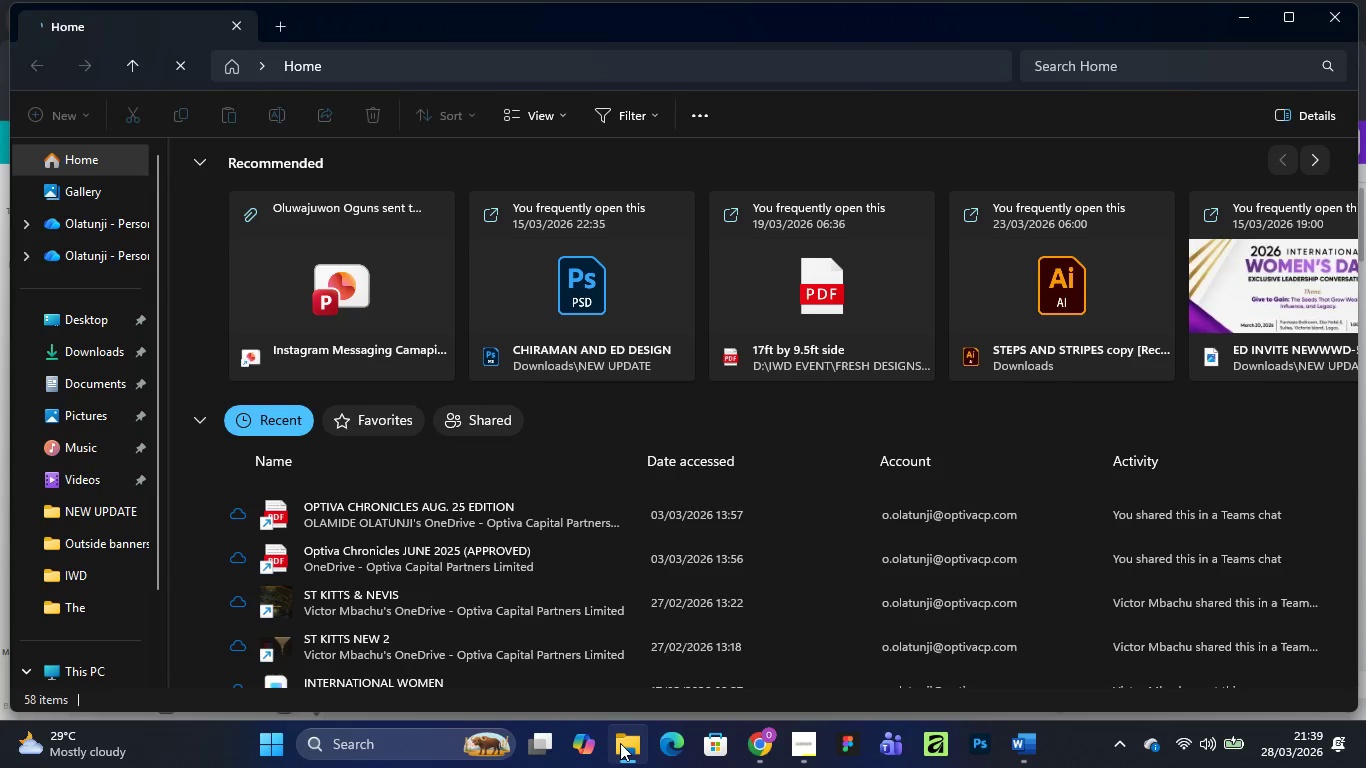 
wait(17.52)
 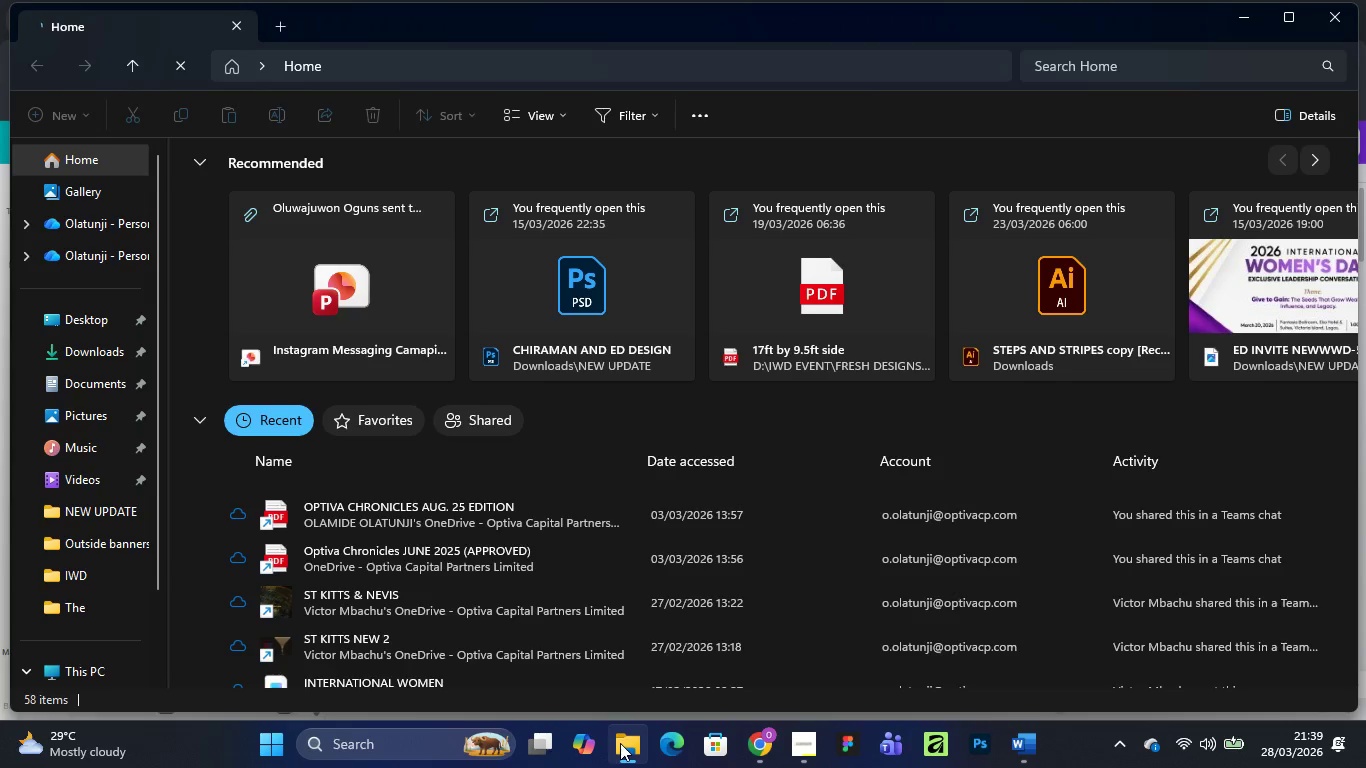 
left_click([94, 354])
 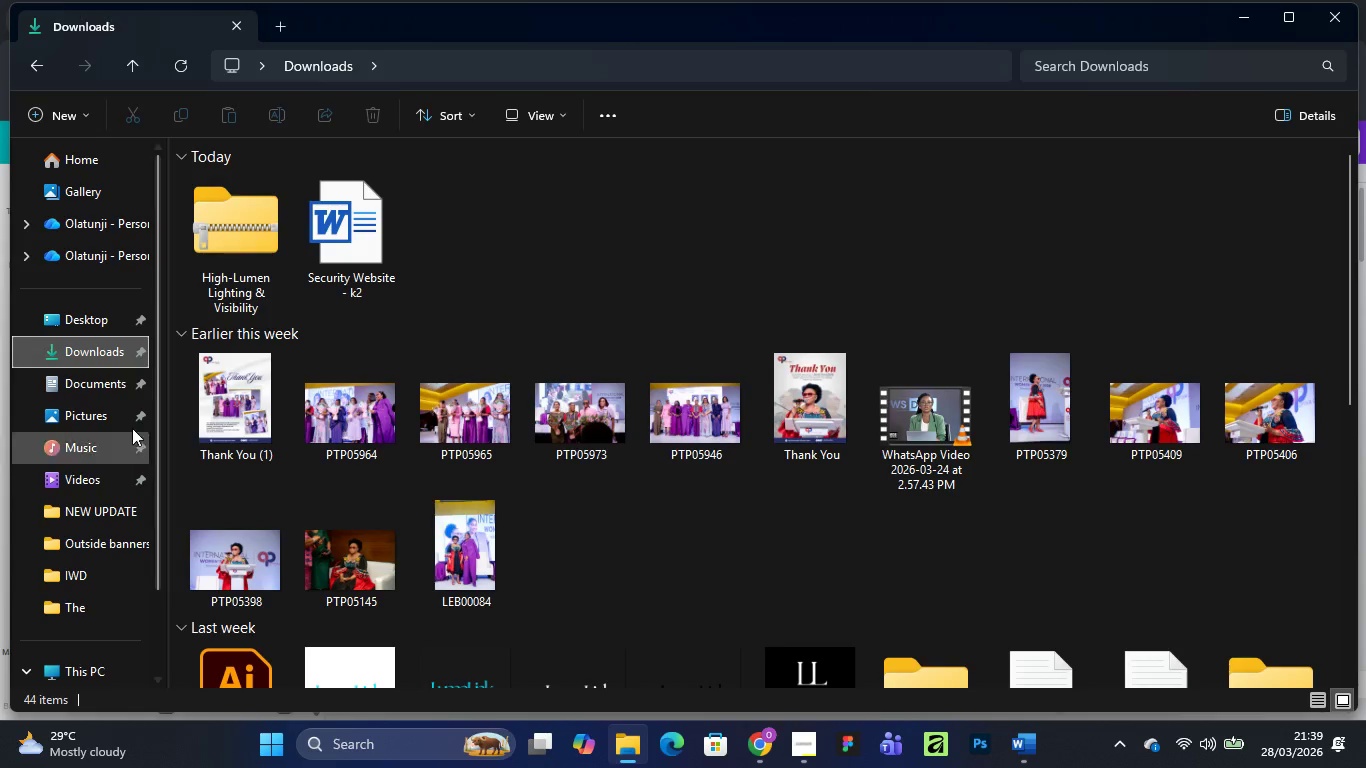 
wait(5.11)
 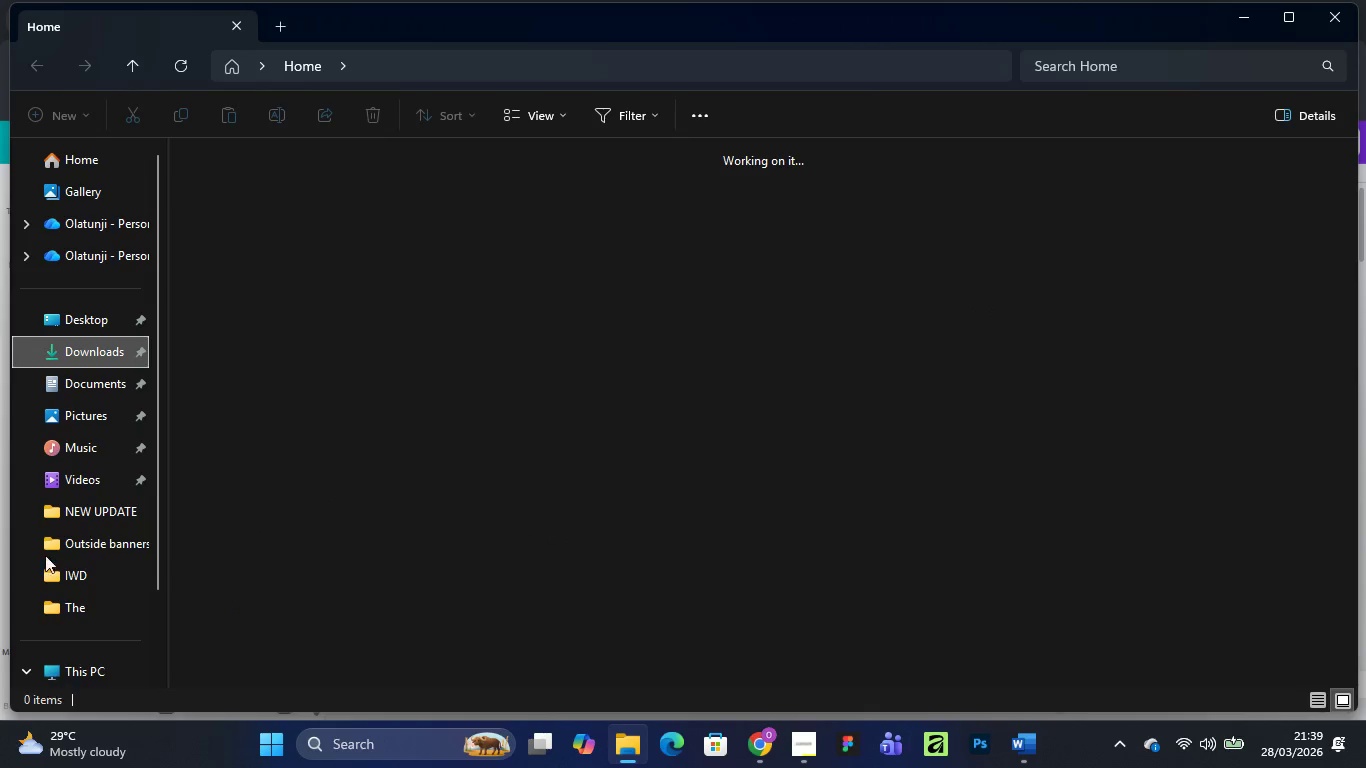 
right_click([230, 240])
 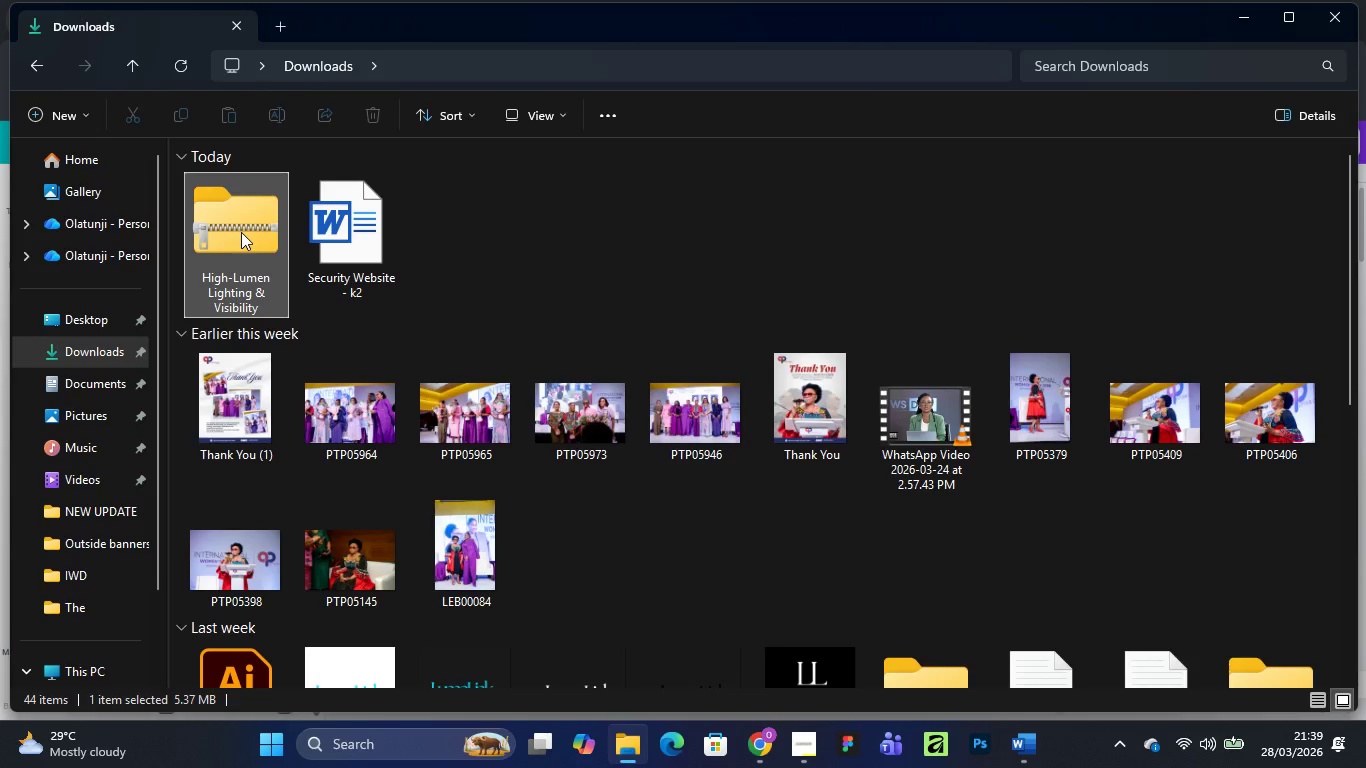 
right_click([241, 232])
 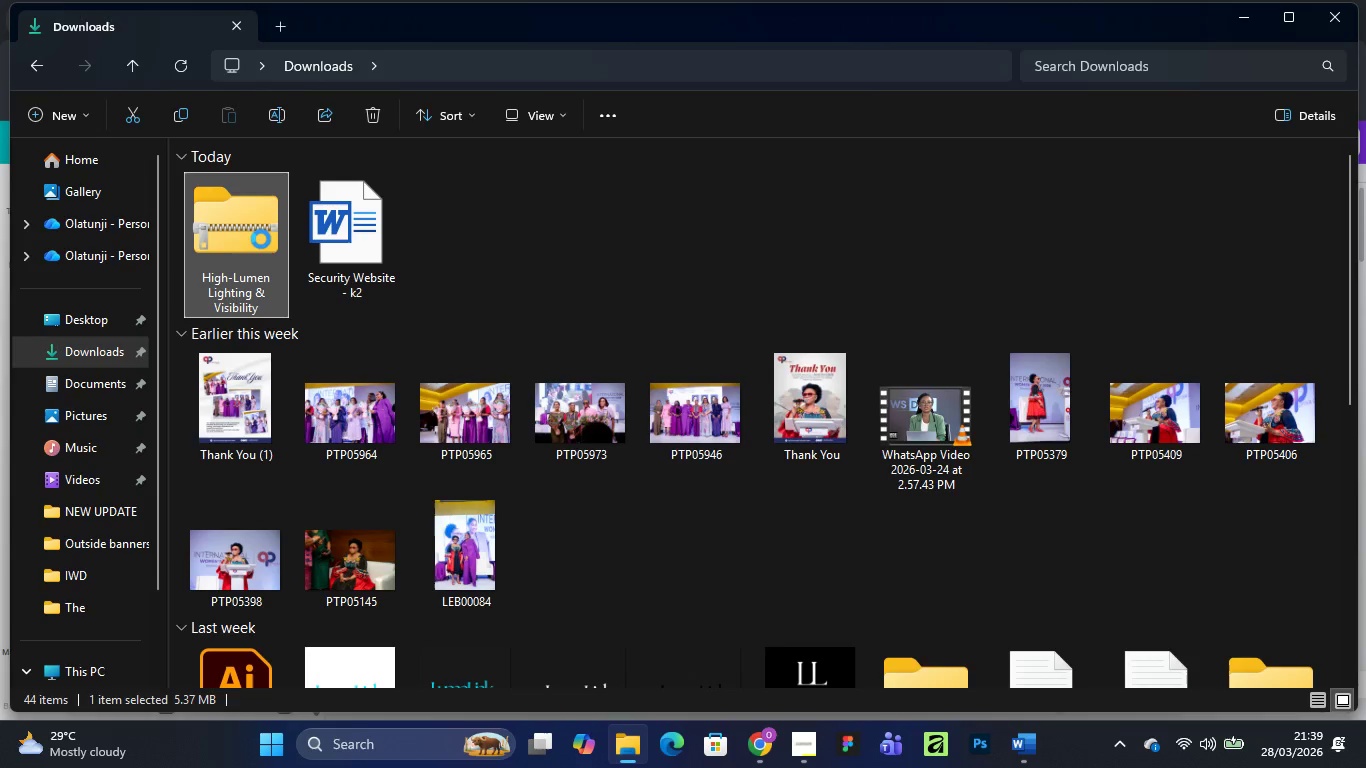 
right_click([261, 239])
 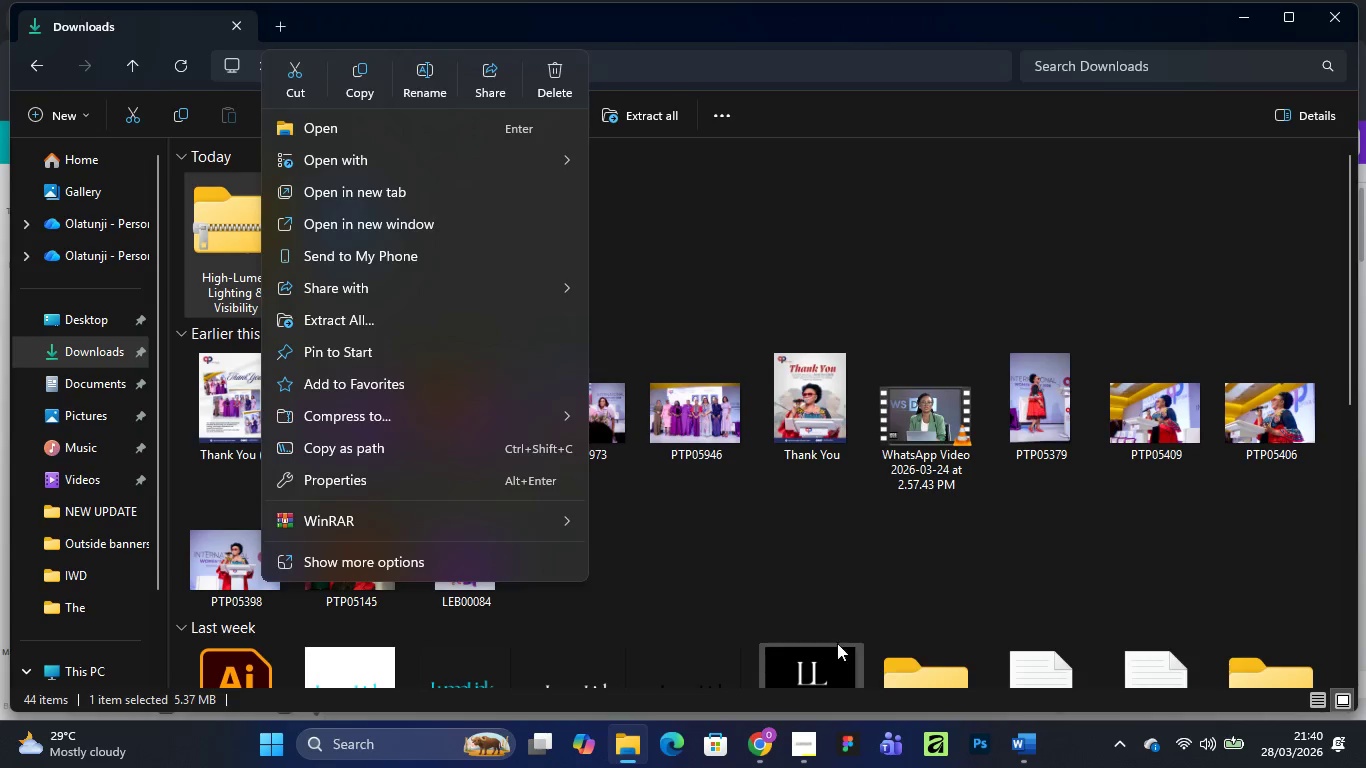 
wait(38.5)
 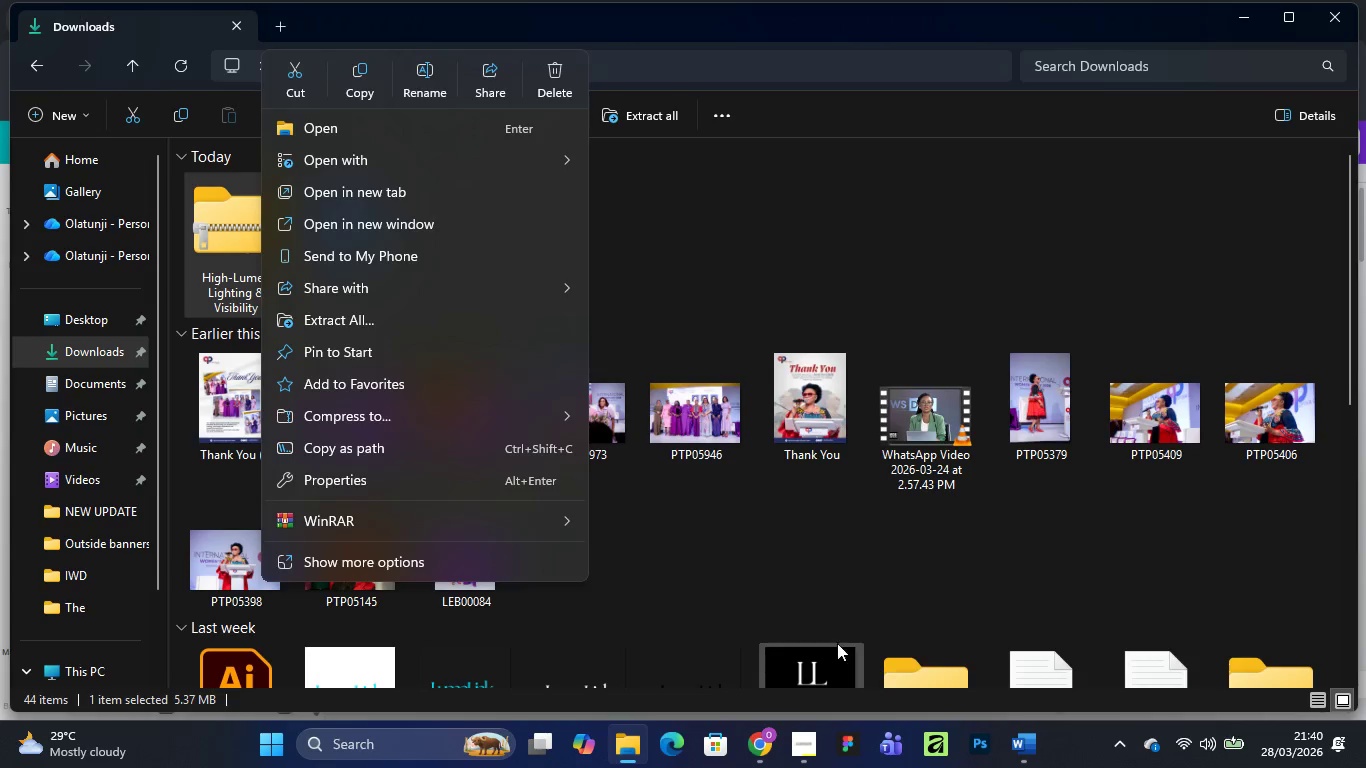 
left_click([325, 312])
 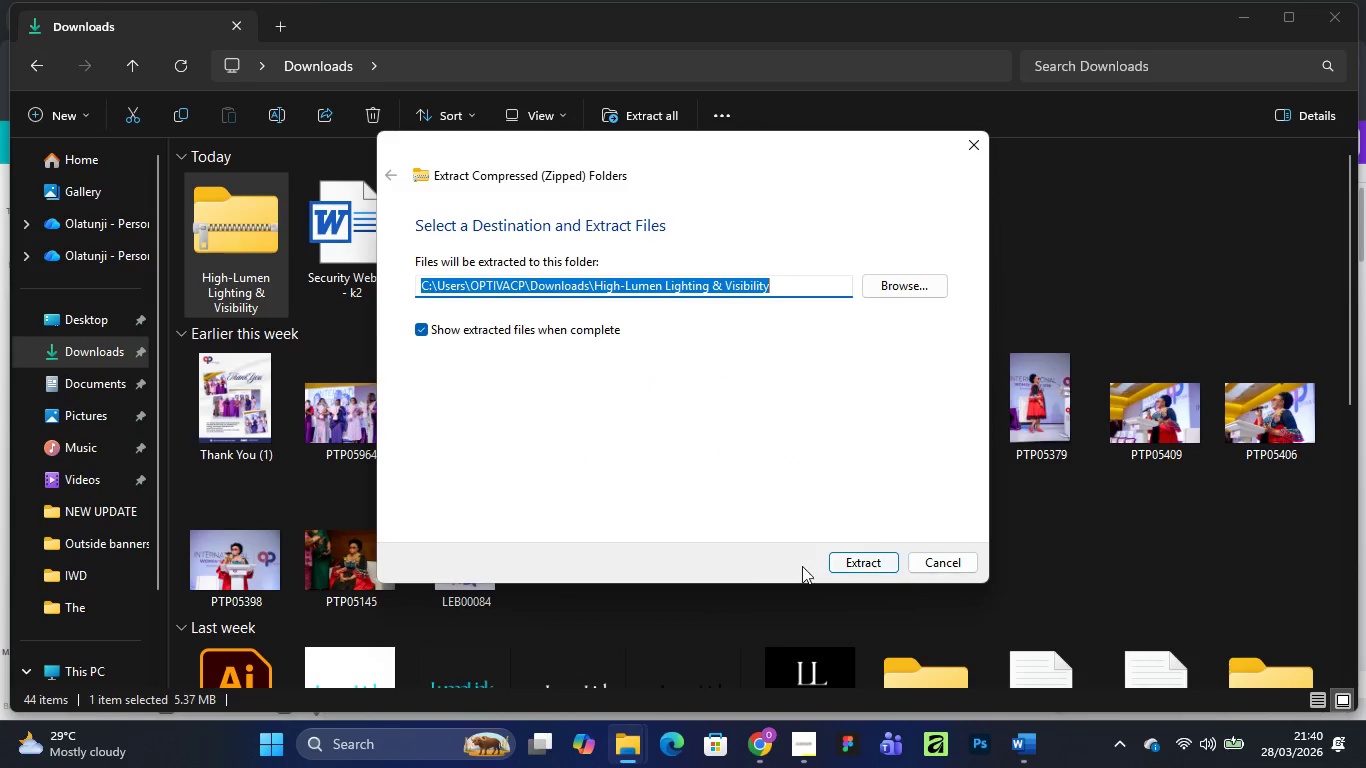 
left_click([878, 561])
 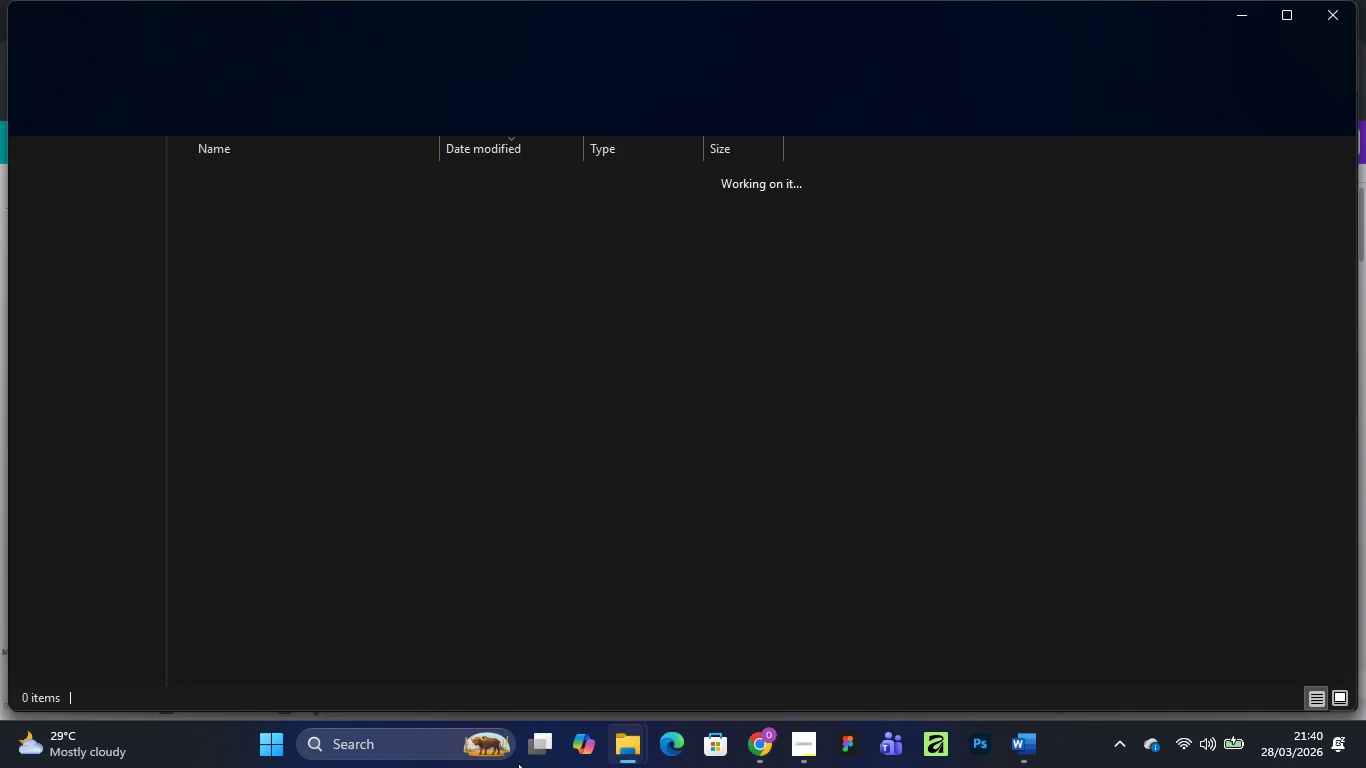 
wait(9.31)
 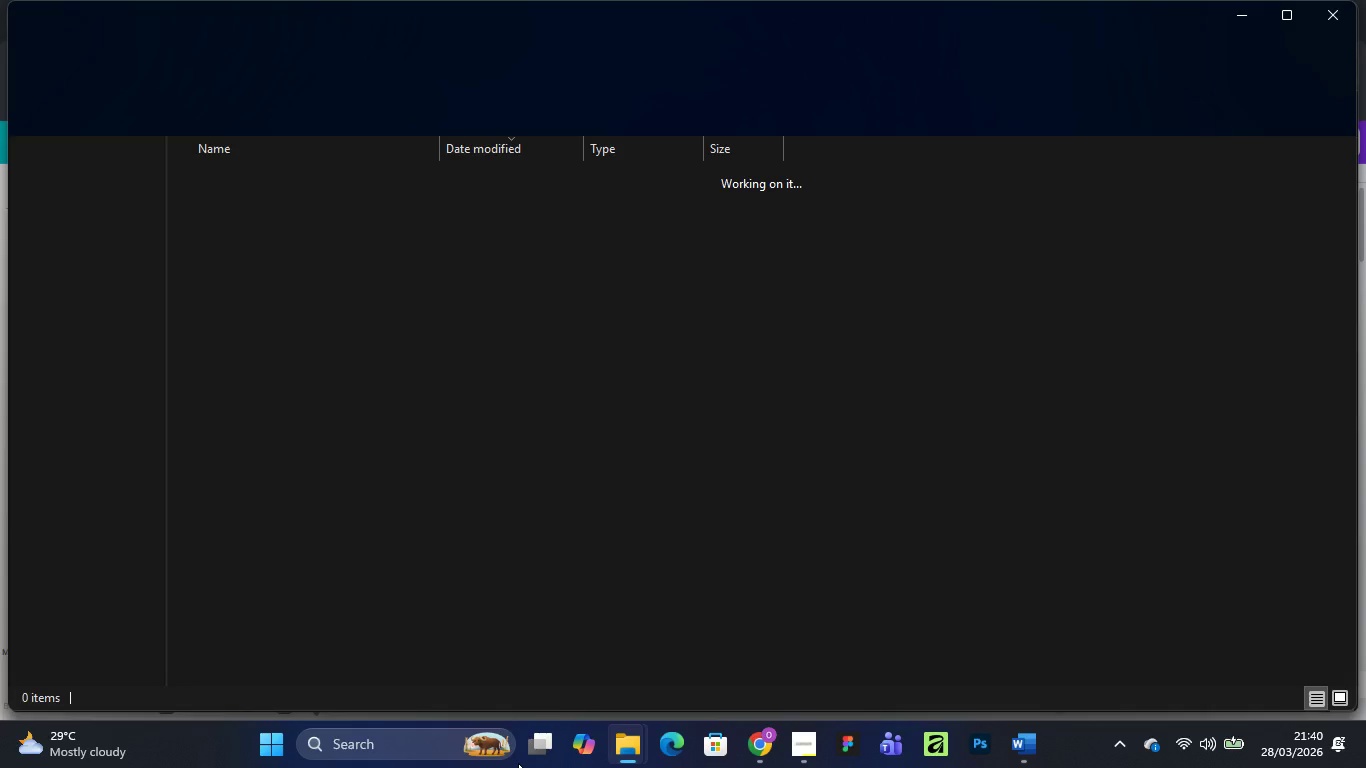 
left_click([1336, 692])